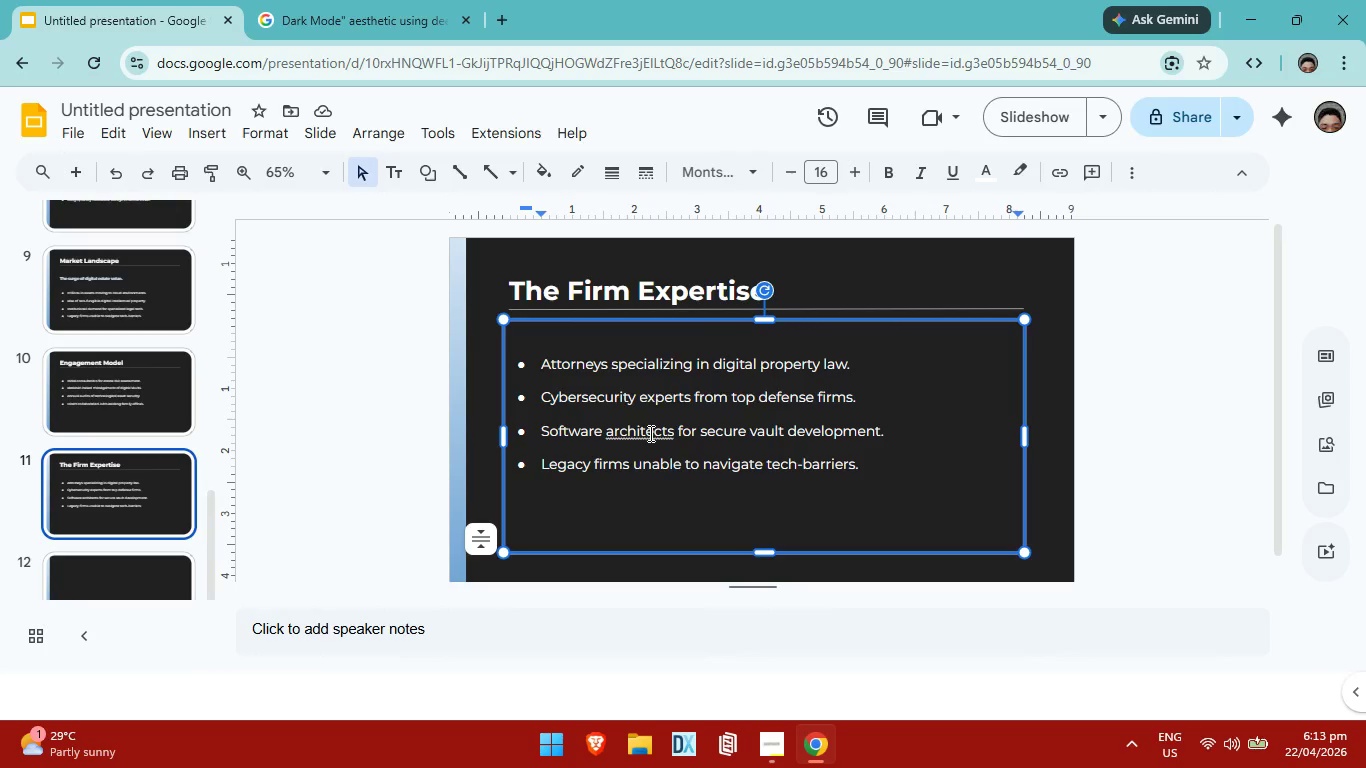 
left_click([649, 433])
 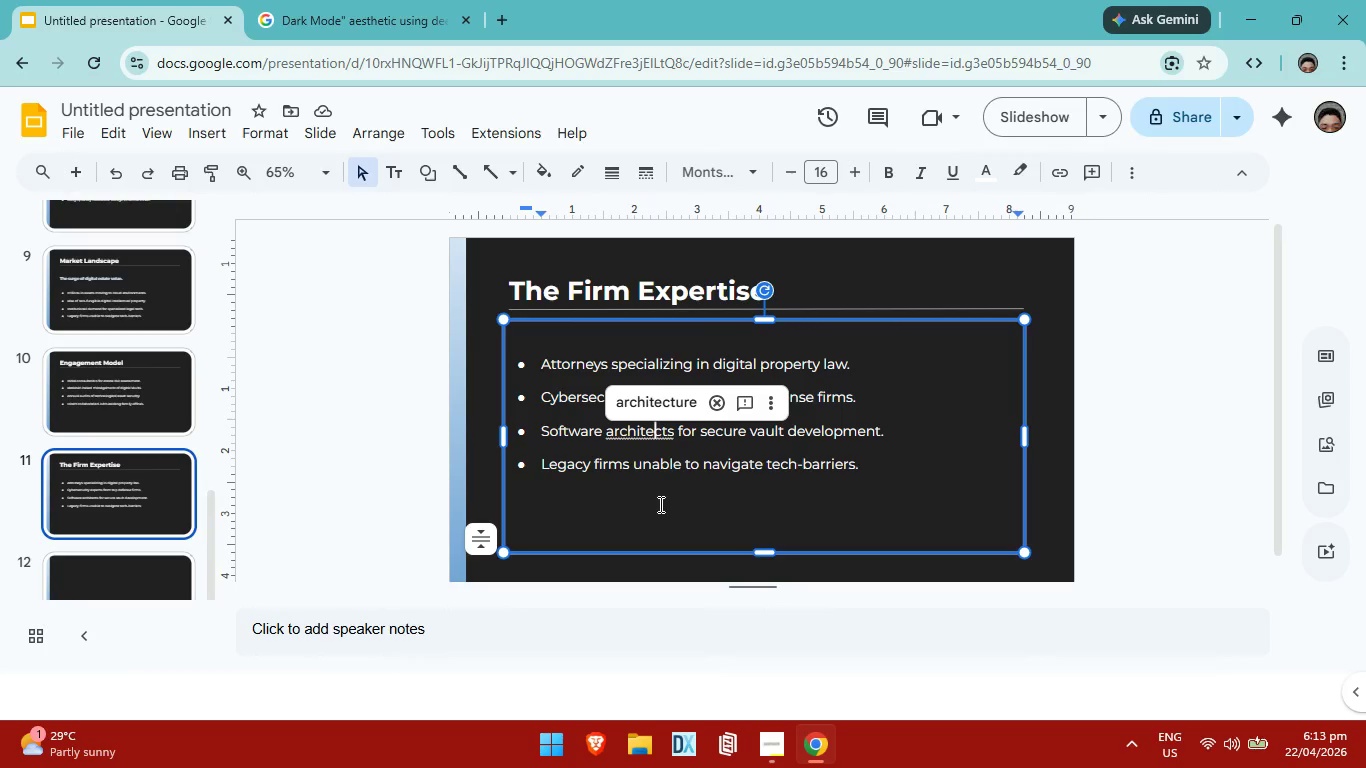 
left_click([659, 504])
 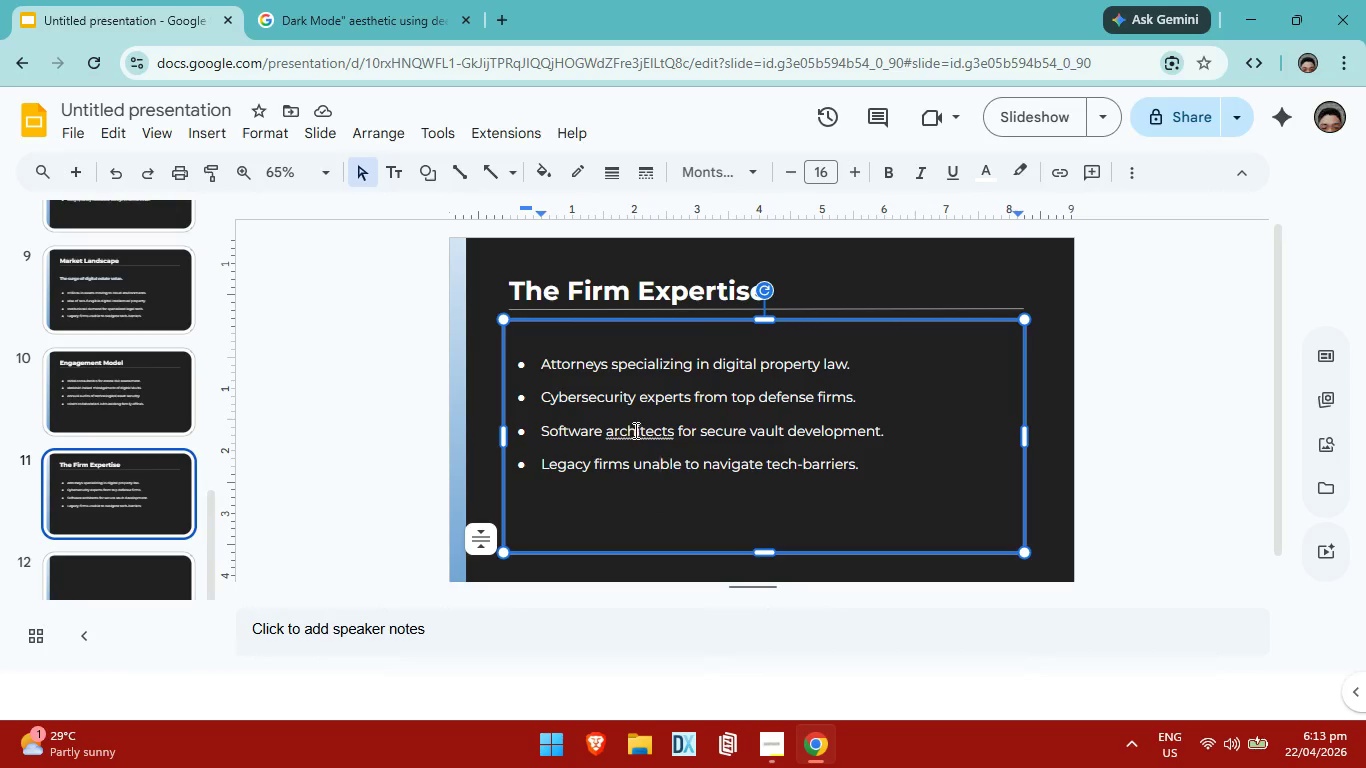 
left_click([634, 430])
 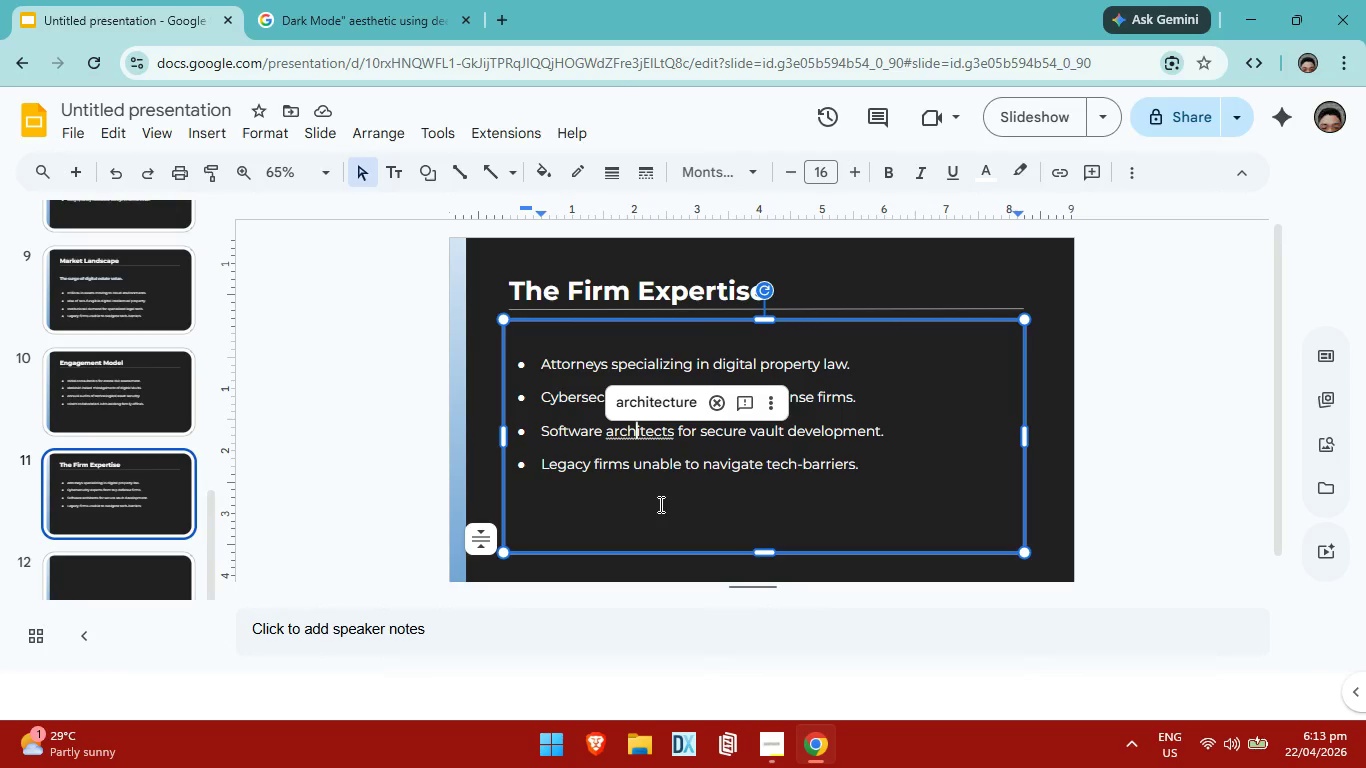 
left_click([659, 504])
 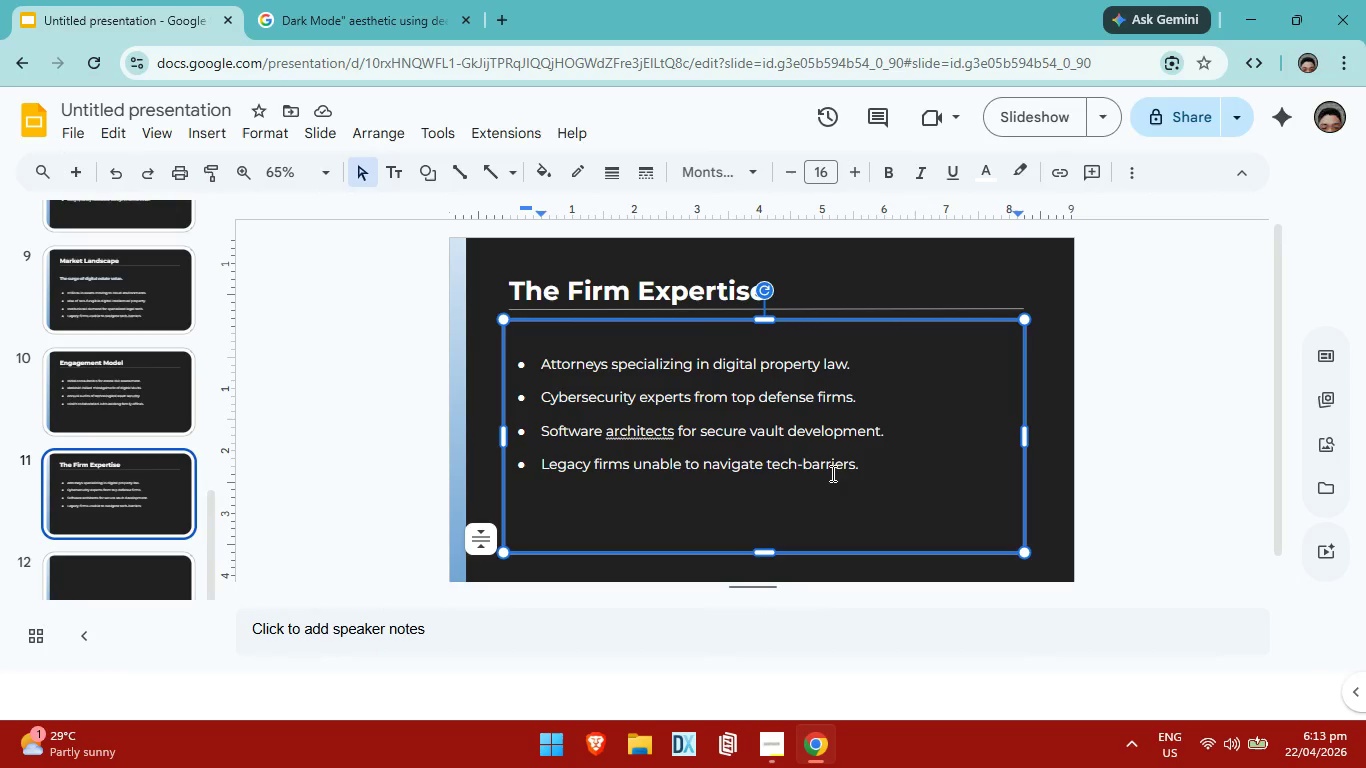 
left_click([866, 468])
 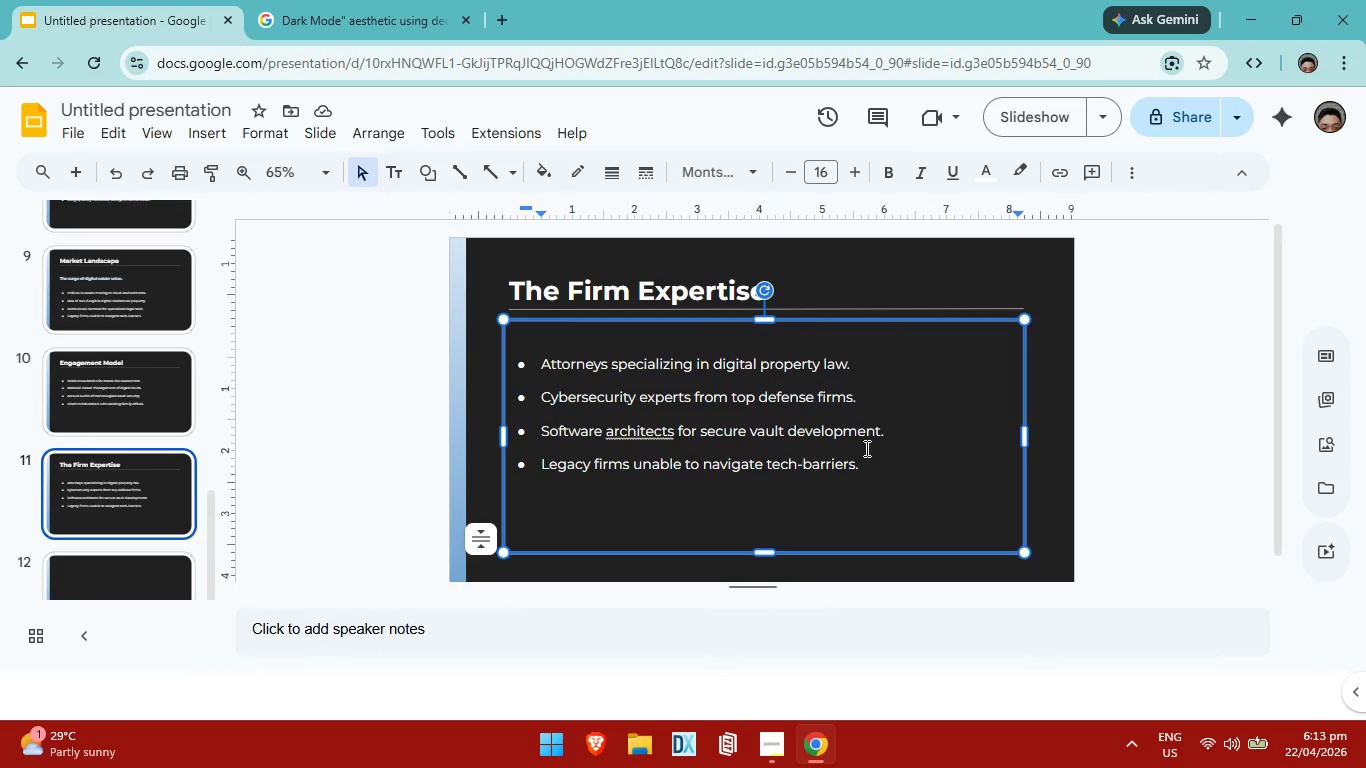 
hold_key(key=Backspace, duration=1.47)
 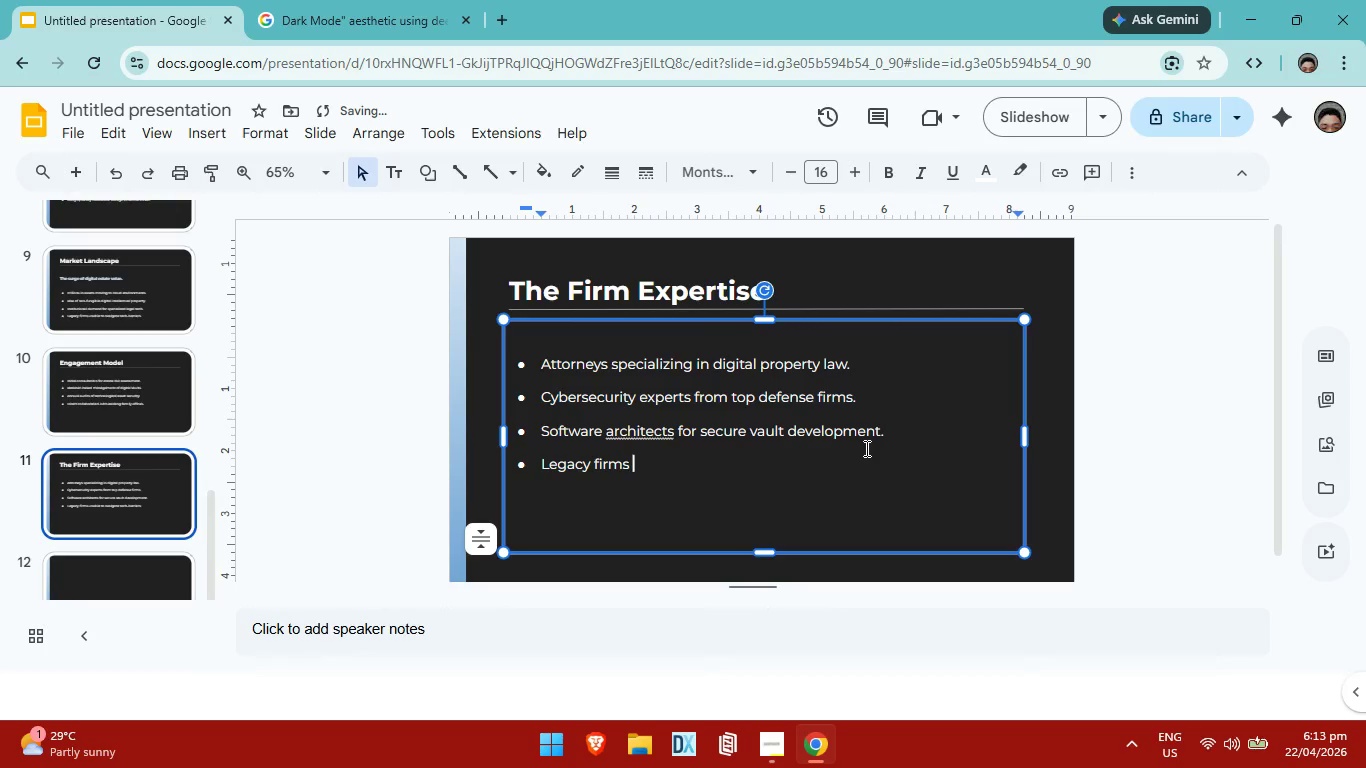 
key(Backspace)
key(Backspace)
key(Backspace)
key(Backspace)
key(Backspace)
key(Backspace)
key(Backspace)
key(Backspace)
key(Backspace)
key(Backspace)
key(Backspace)
key(Backspace)
key(Backspace)
key(Backspace)
type(Dedicated legacy advisors for family continuo)
key(Backspace)
type(ty)
key(Backspace)
key(Backspace)
type(ity. )
 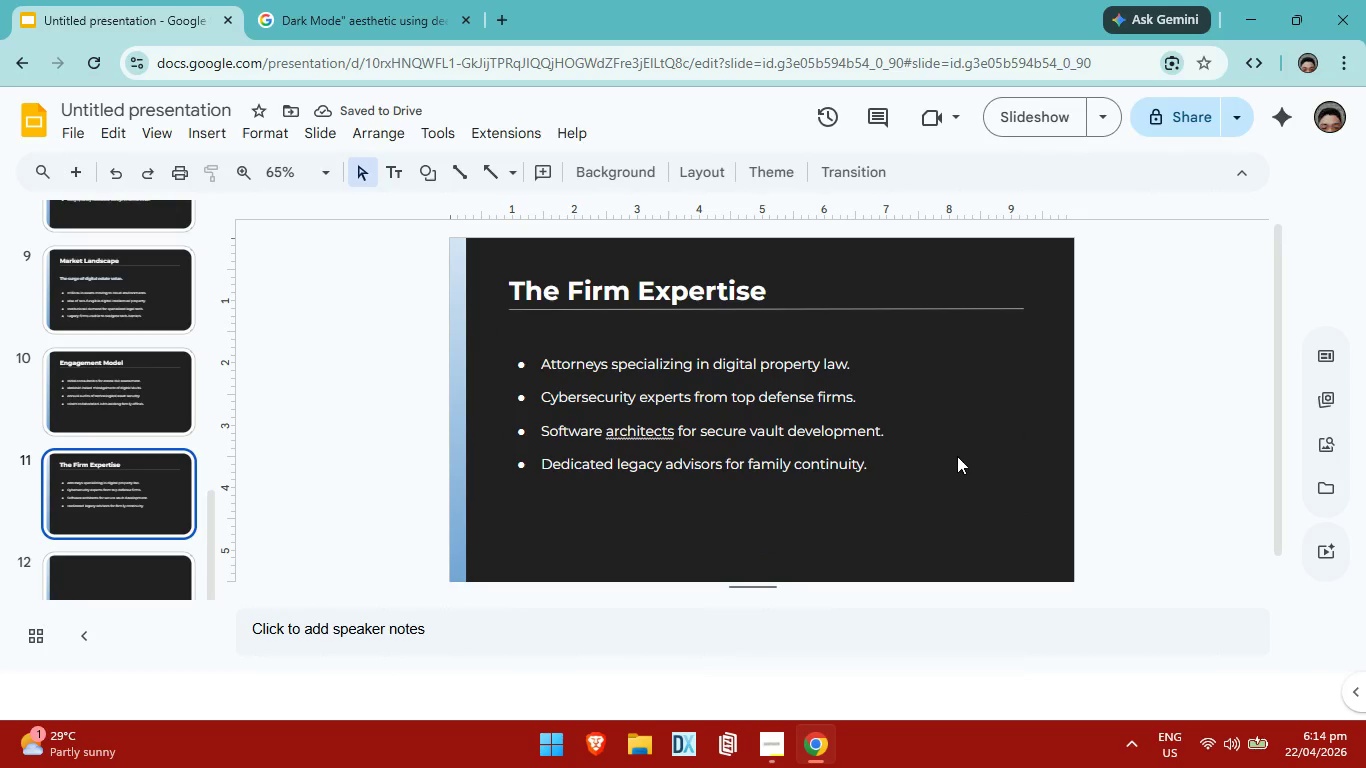 
scroll: coordinate [115, 534], scroll_direction: down, amount: 19.0
 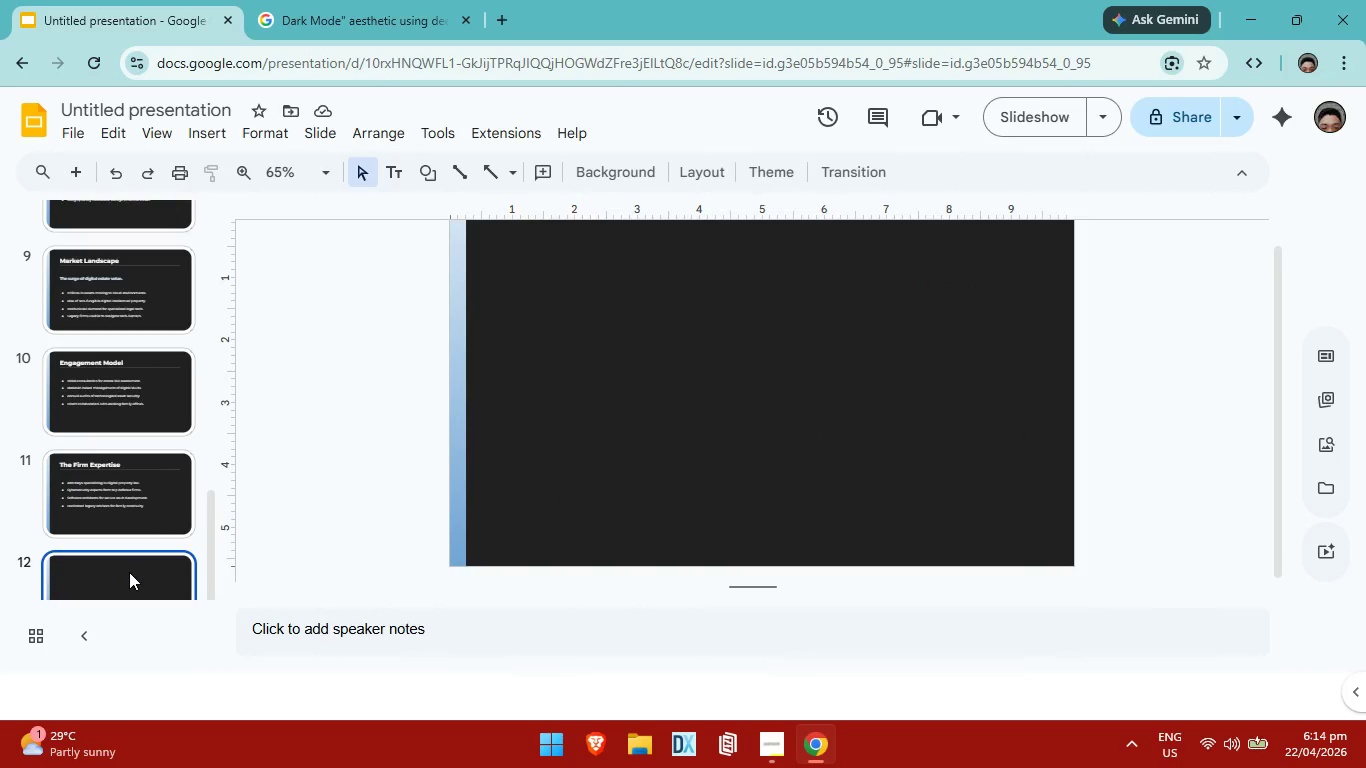 
left_click([130, 575])
 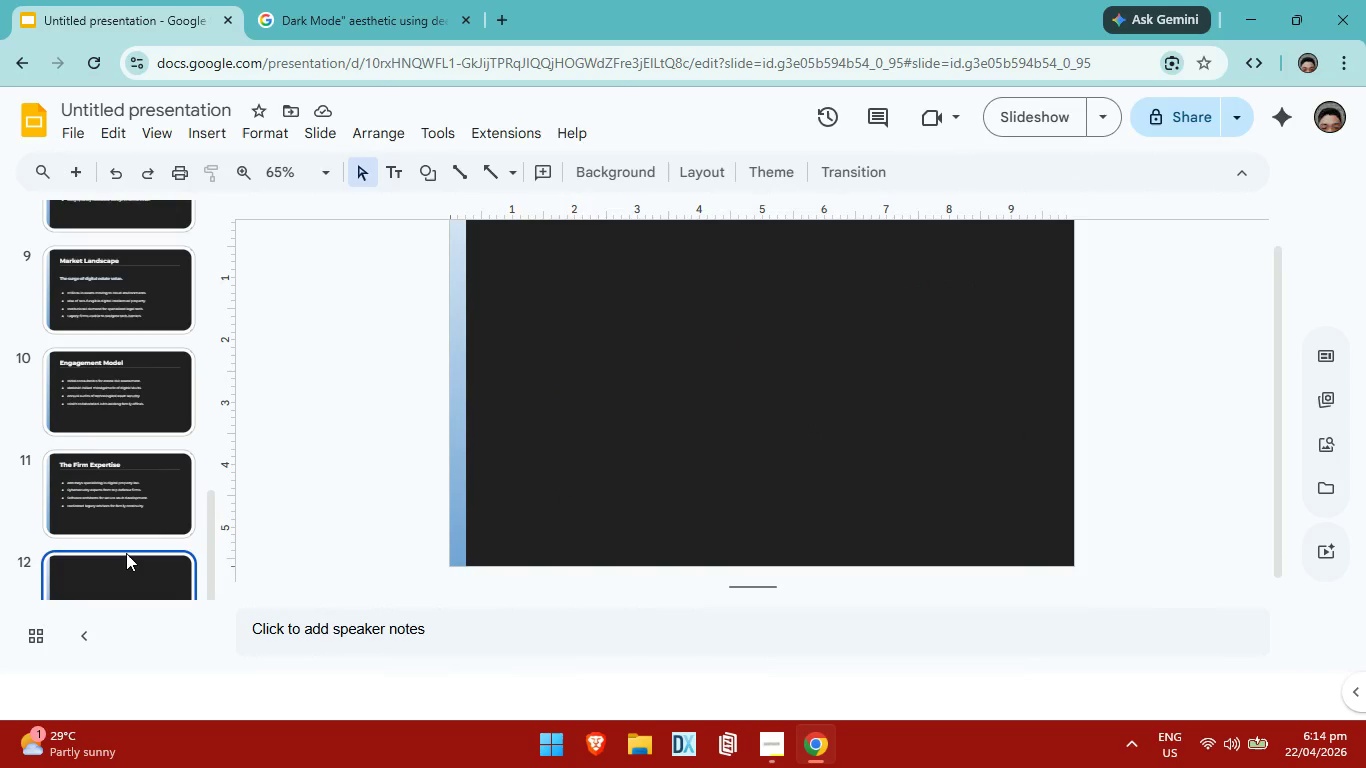 
left_click([126, 553])
 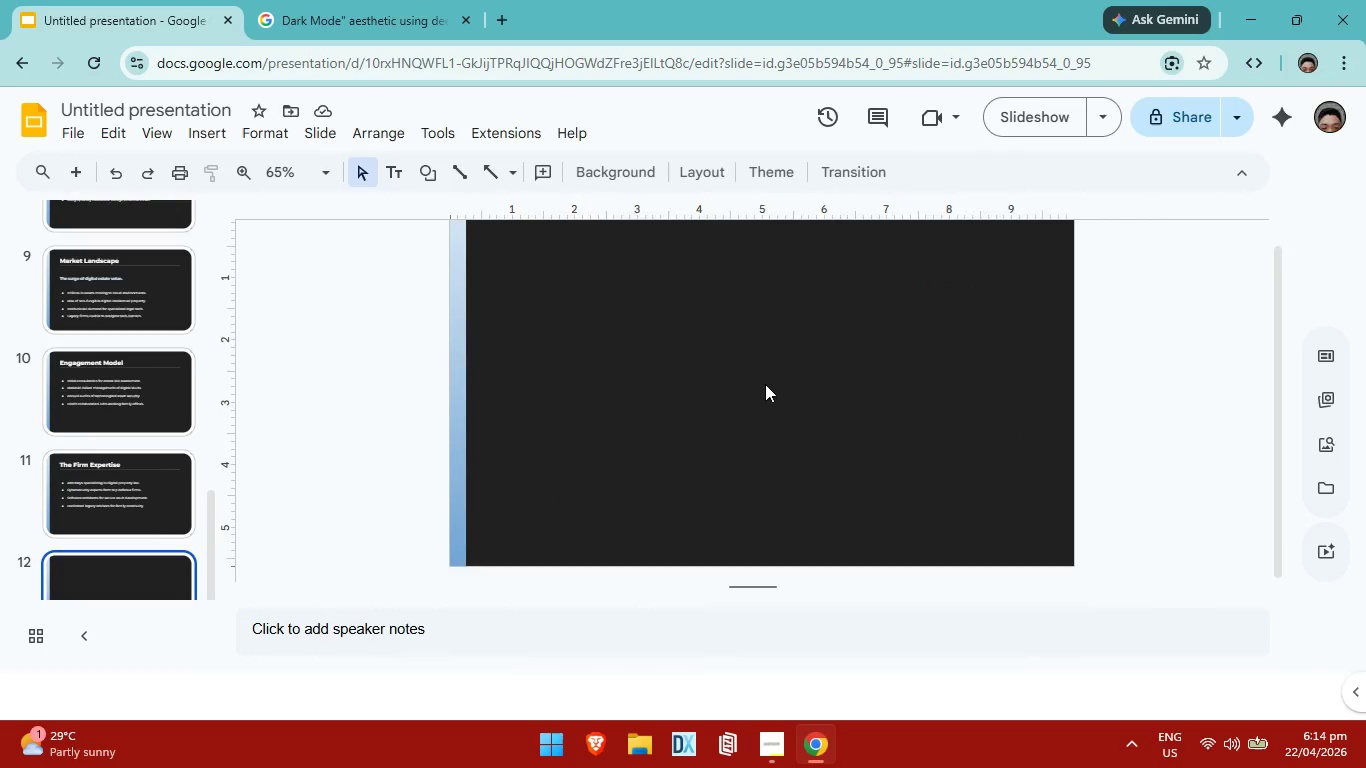 
scroll: coordinate [91, 450], scroll_direction: up, amount: 17.0
 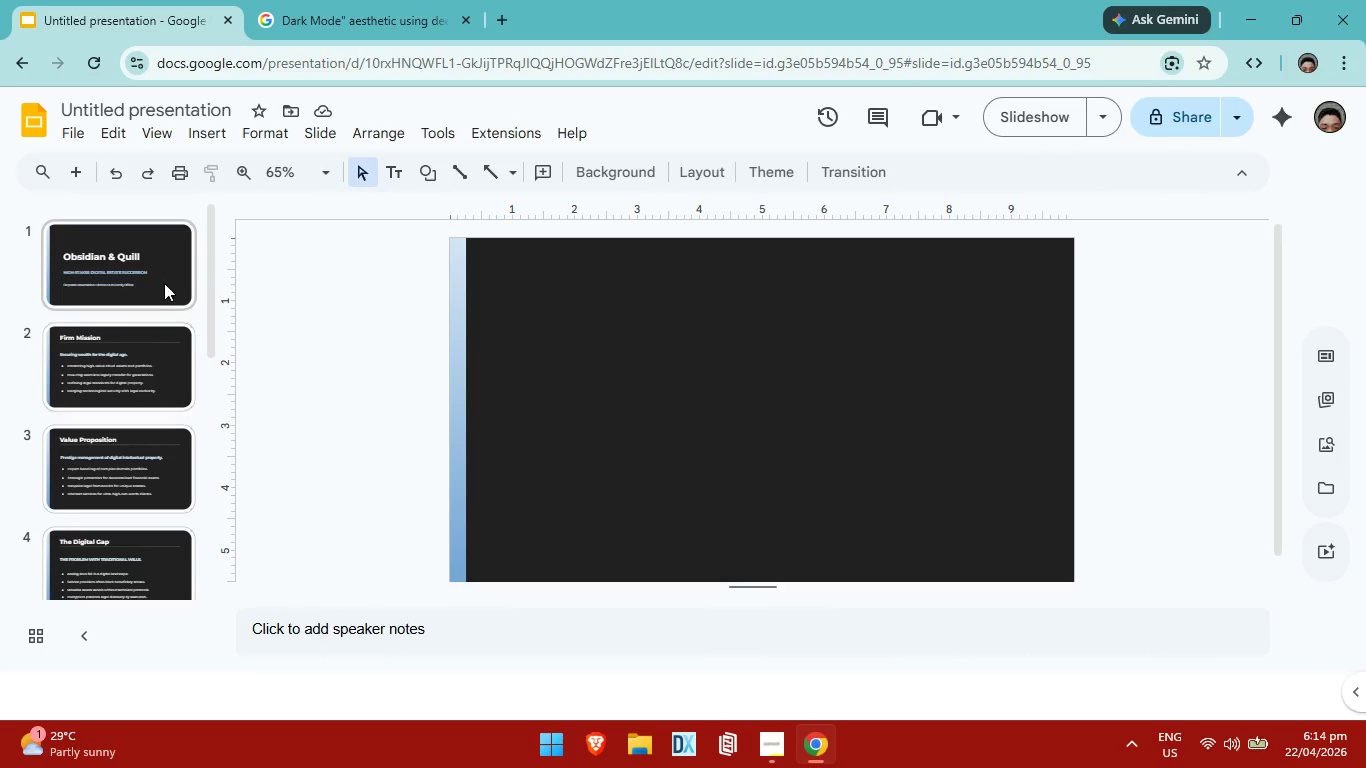 
left_click([165, 282])
 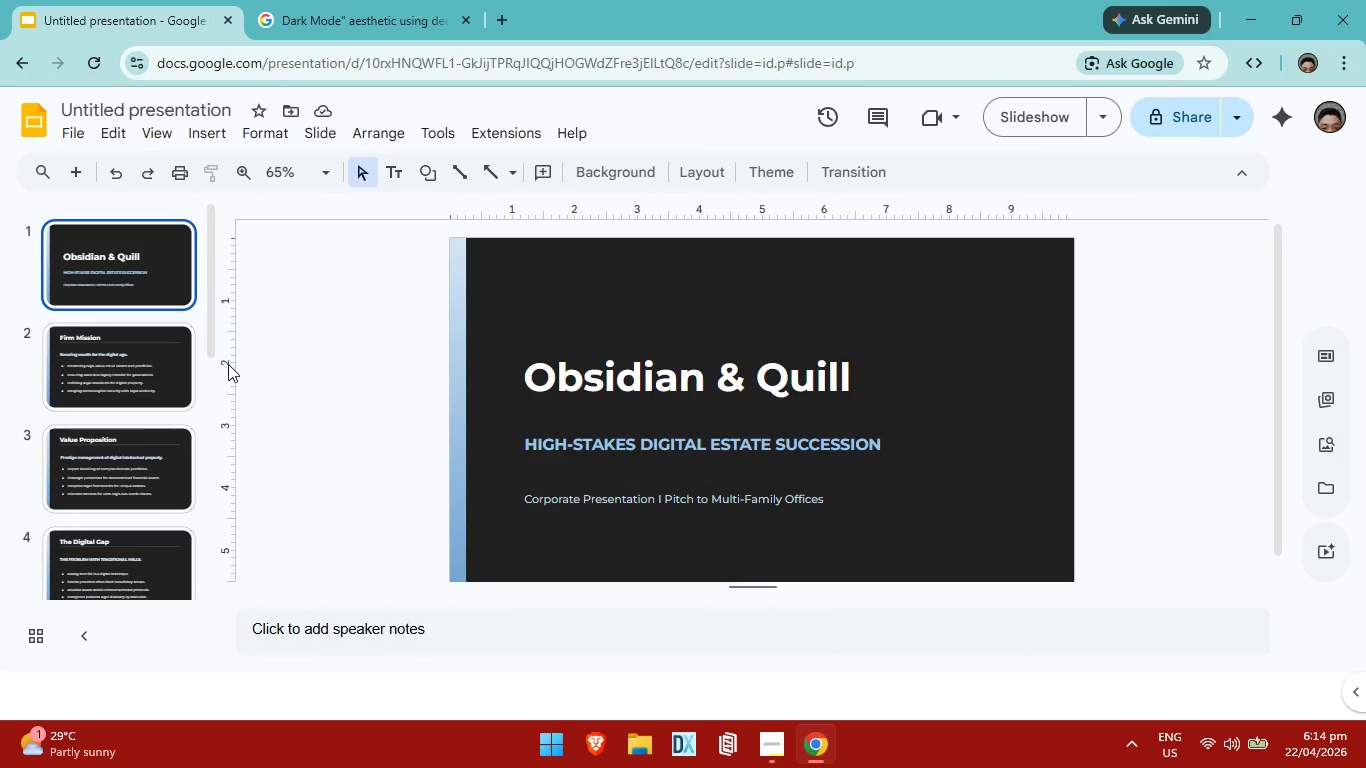 
left_click([154, 380])
 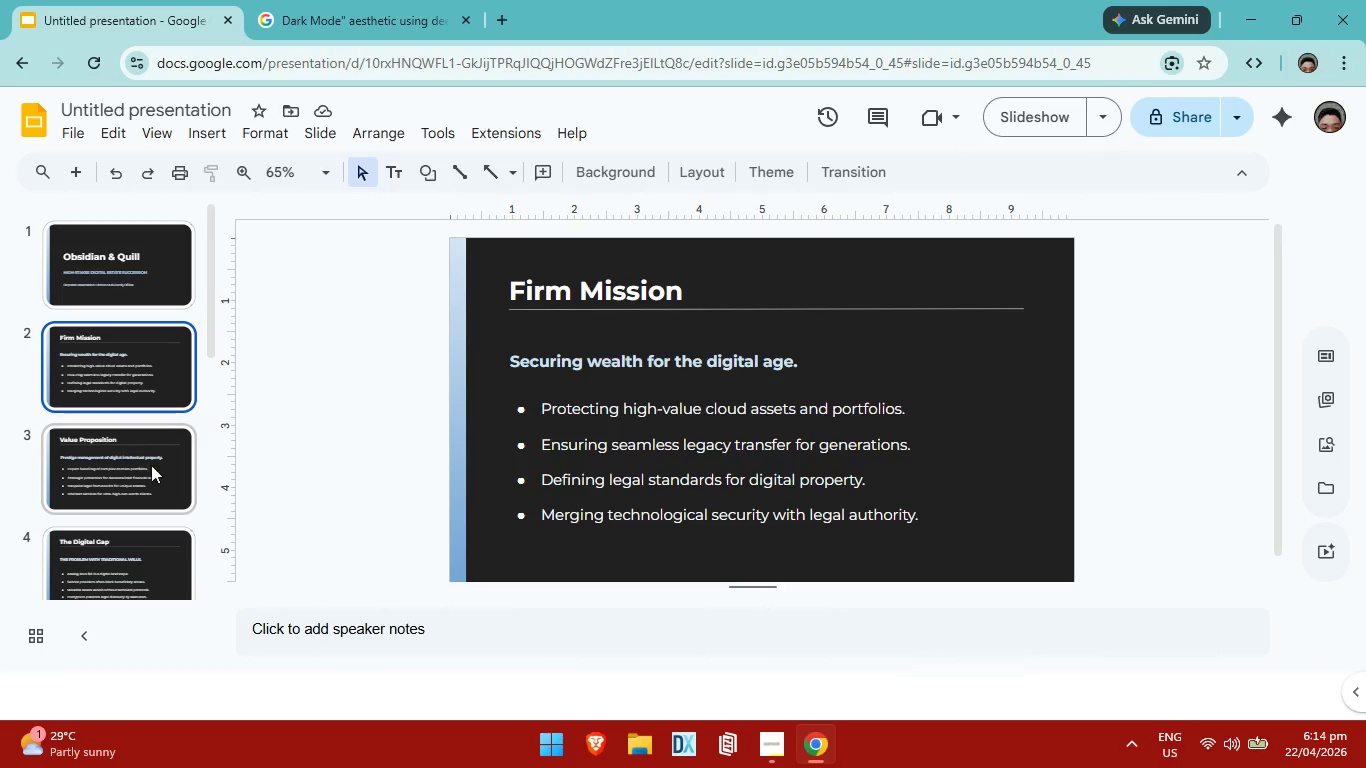 
left_click([160, 466])
 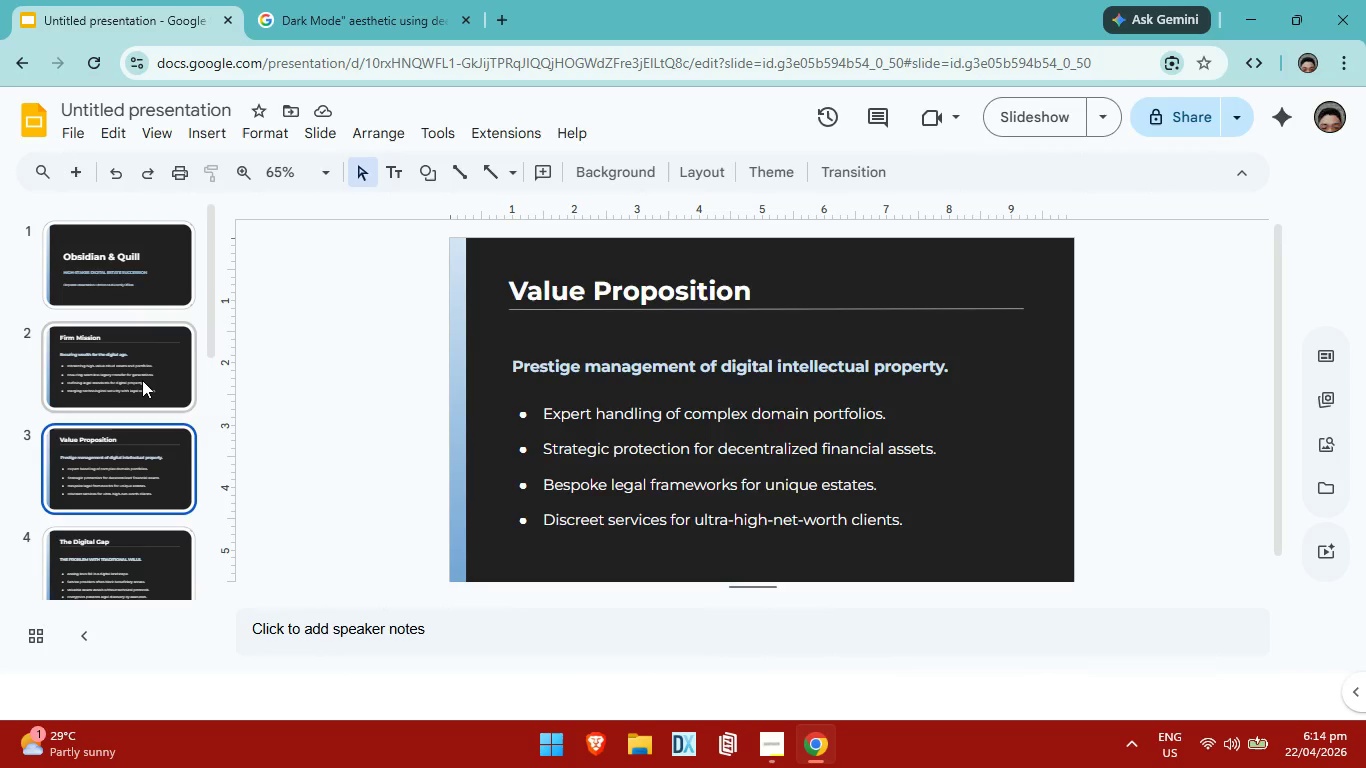 
left_click([142, 380])
 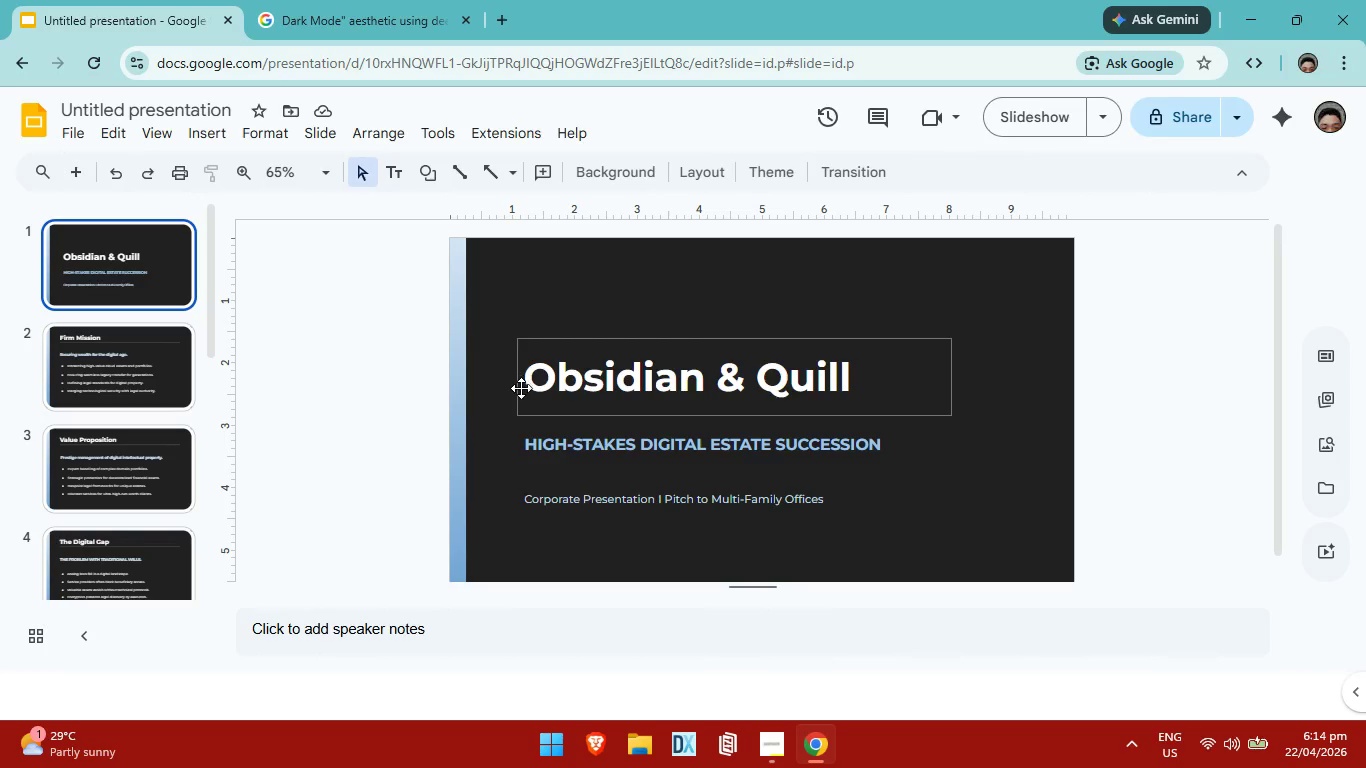 
wait(6.98)
 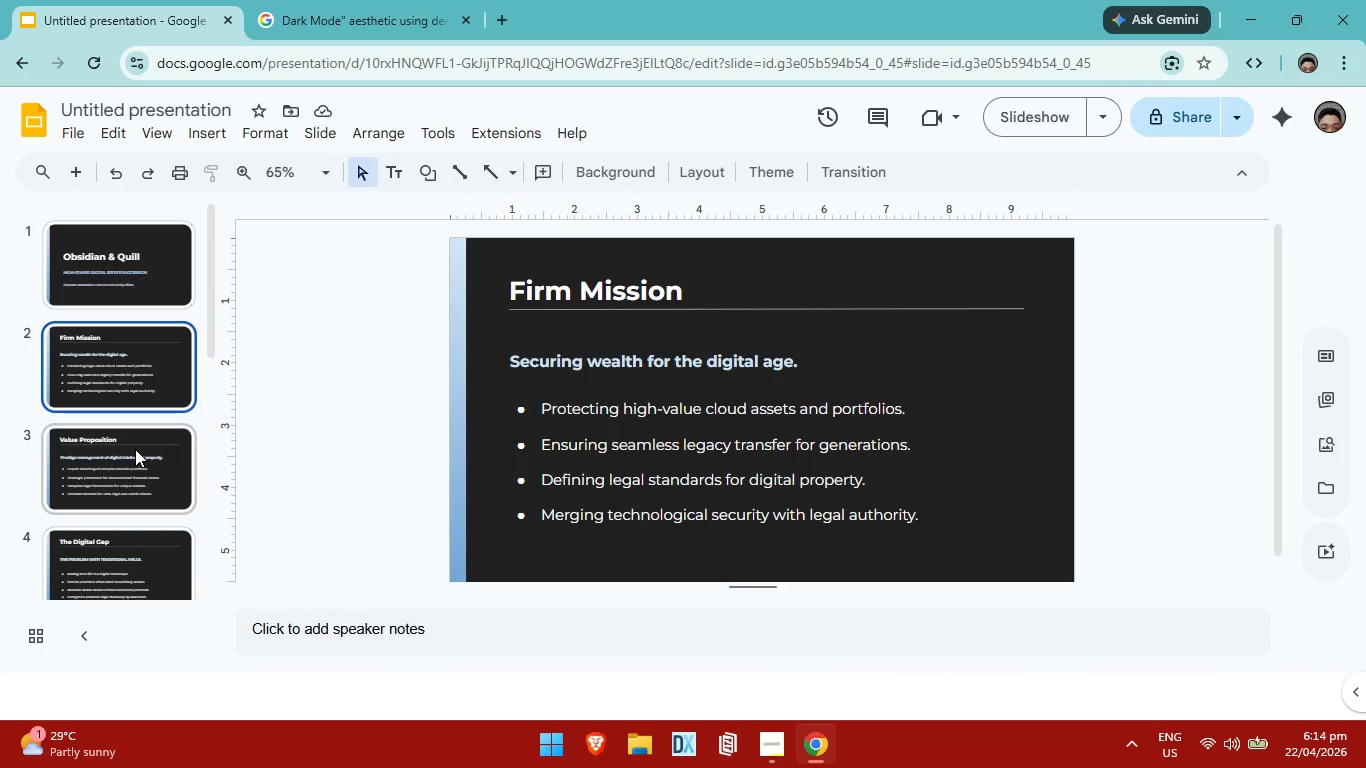 
left_click([159, 382])
 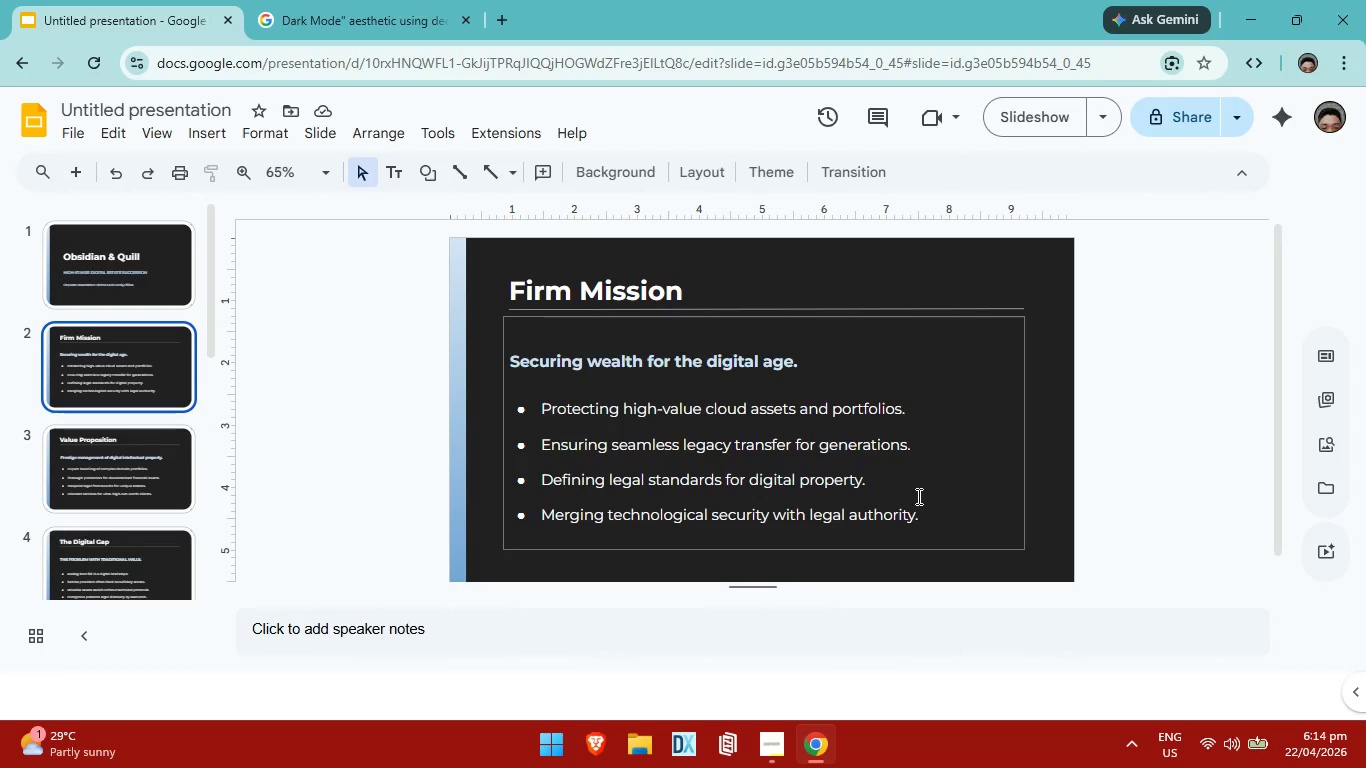 
wait(15.62)
 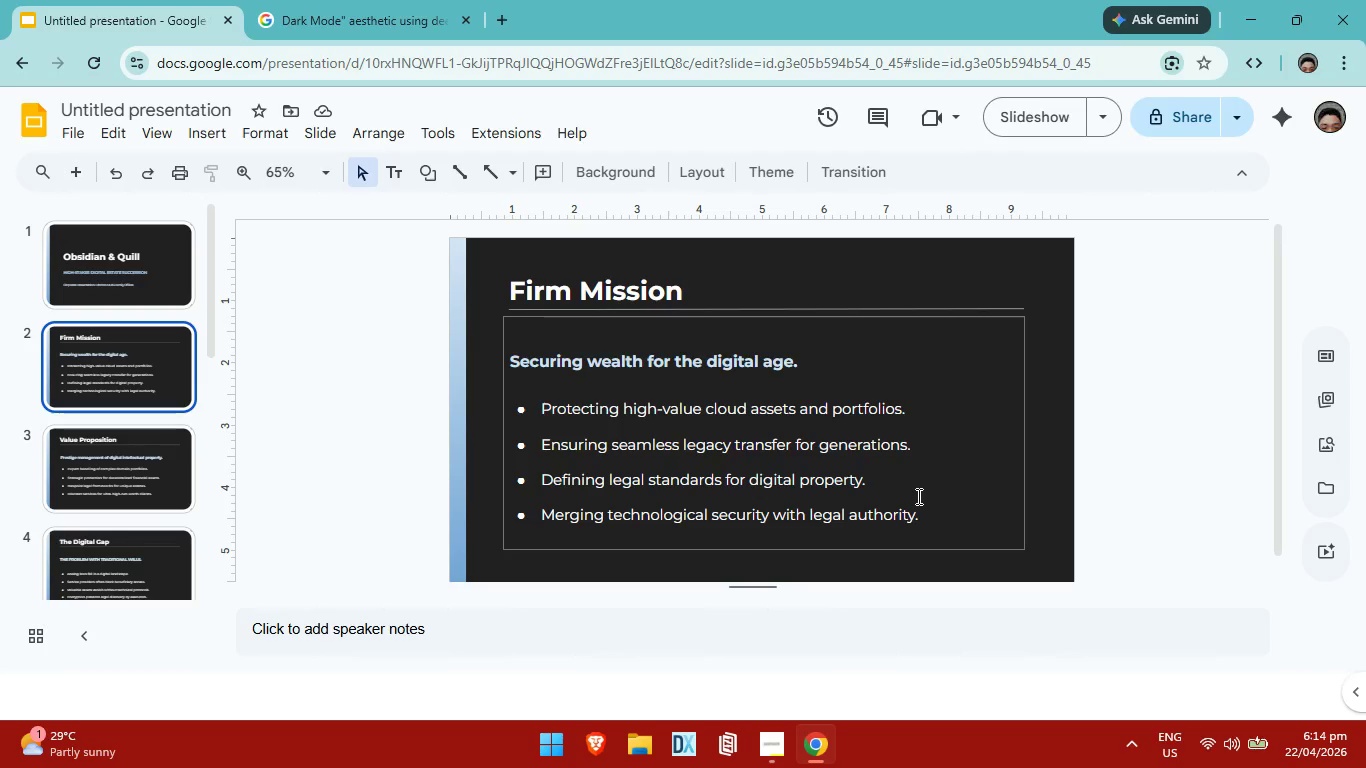 
left_click([131, 482])
 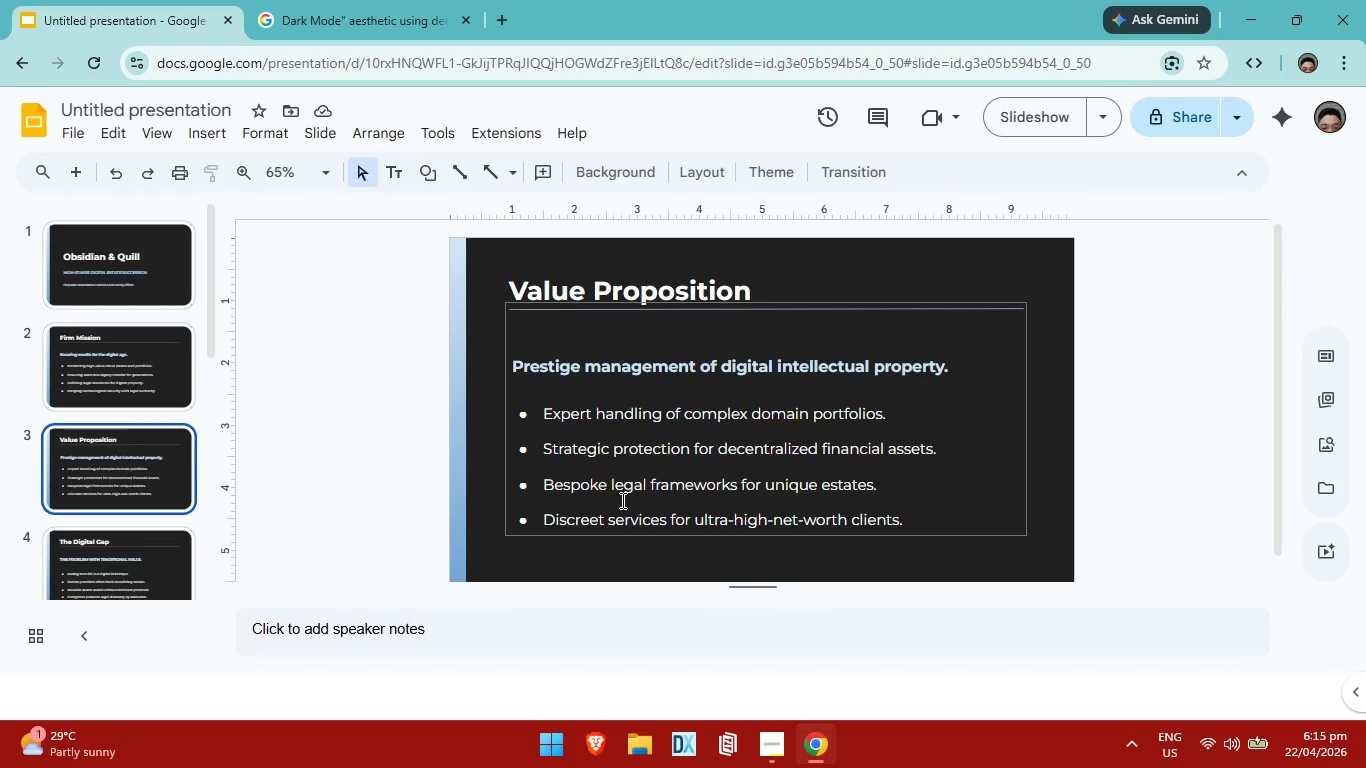 
wait(16.22)
 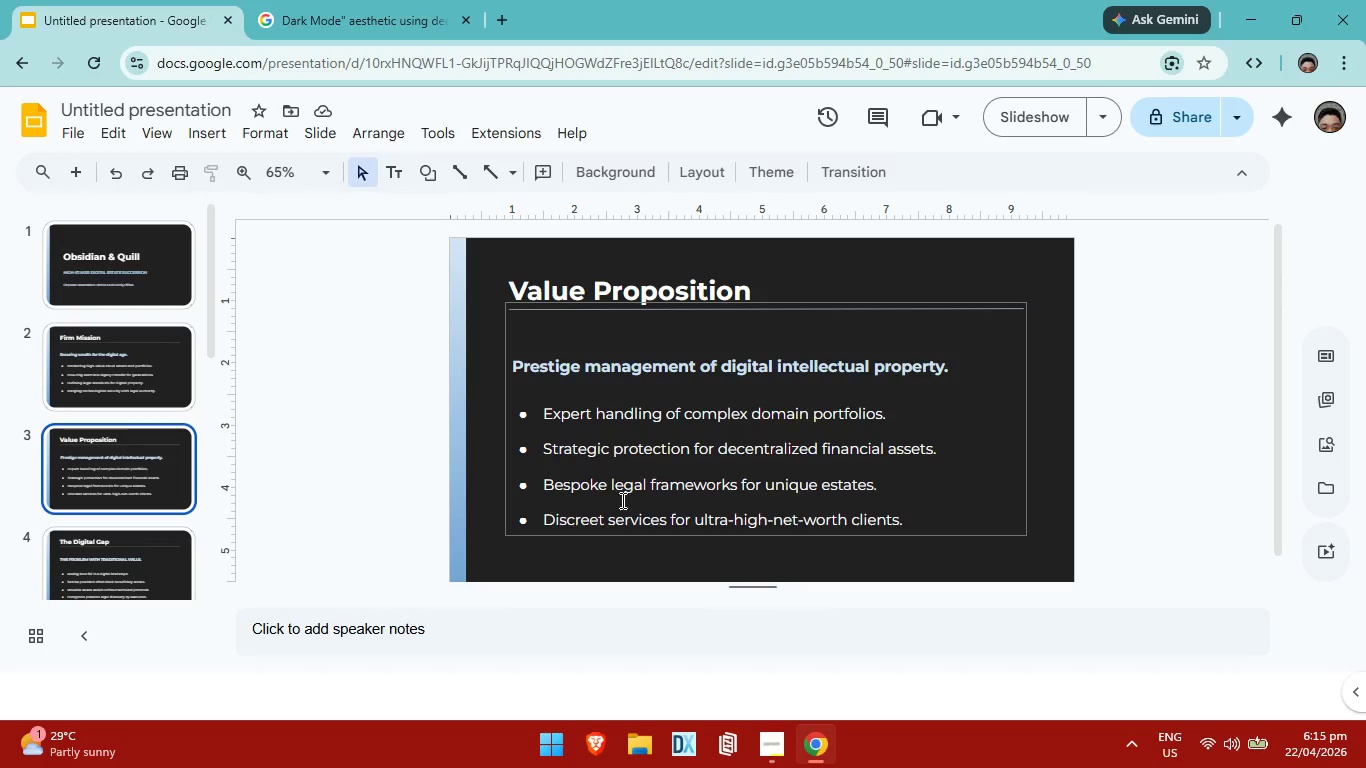 
left_click([144, 555])
 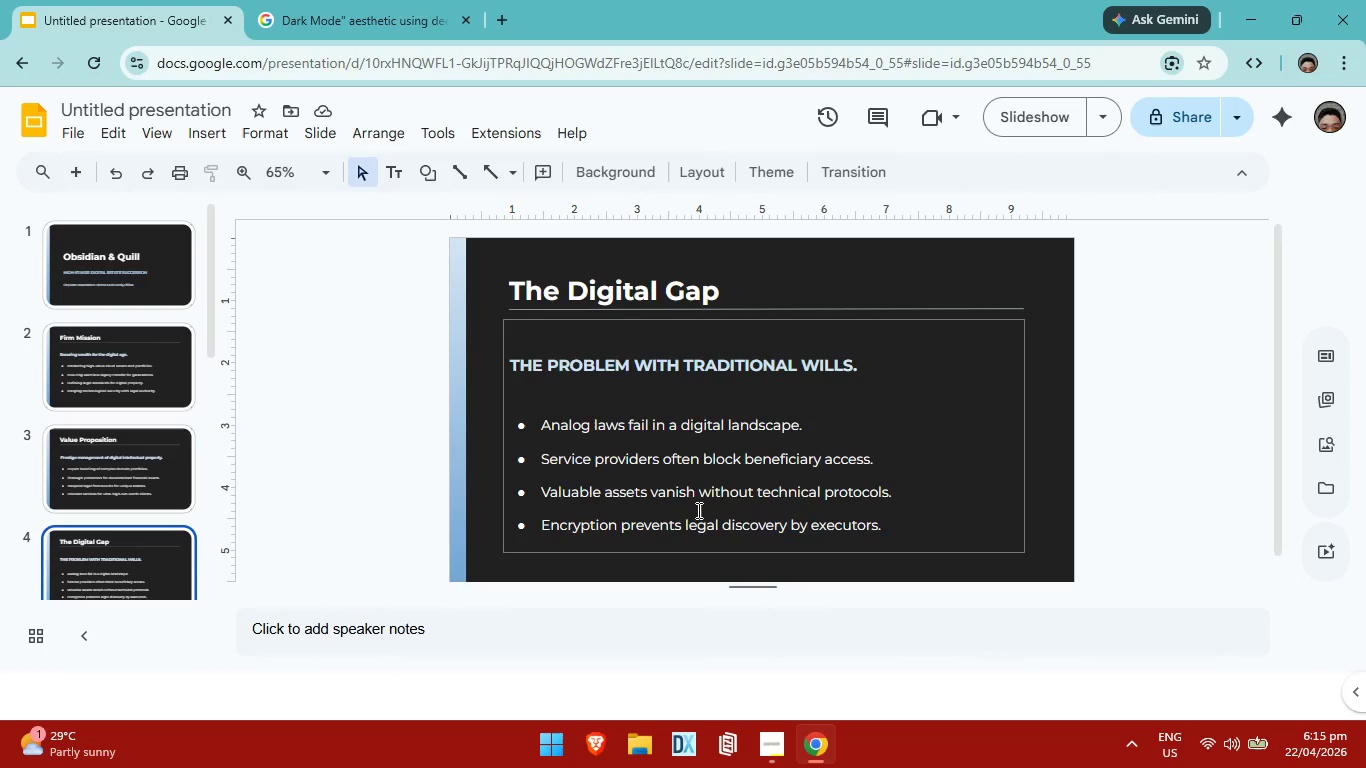 
wait(16.92)
 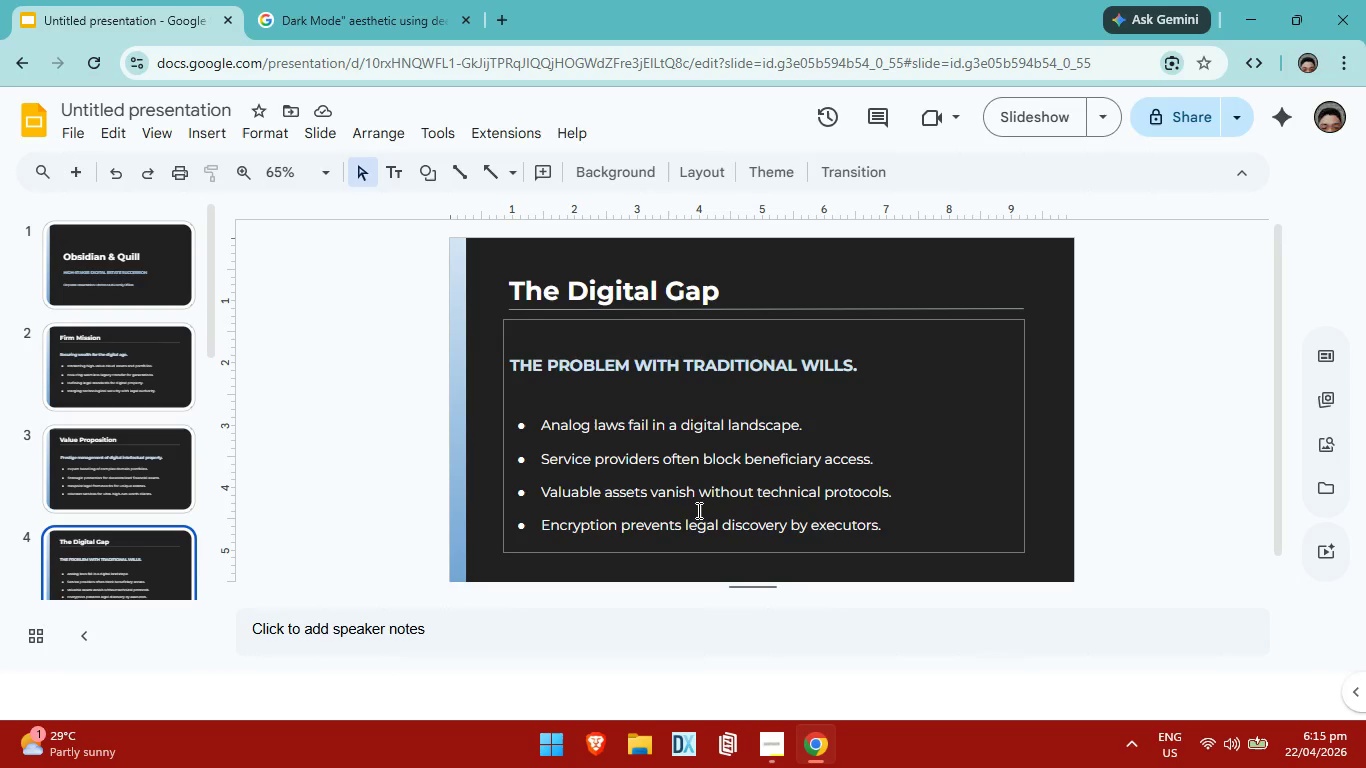 
scroll: coordinate [133, 519], scroll_direction: down, amount: 2.0
 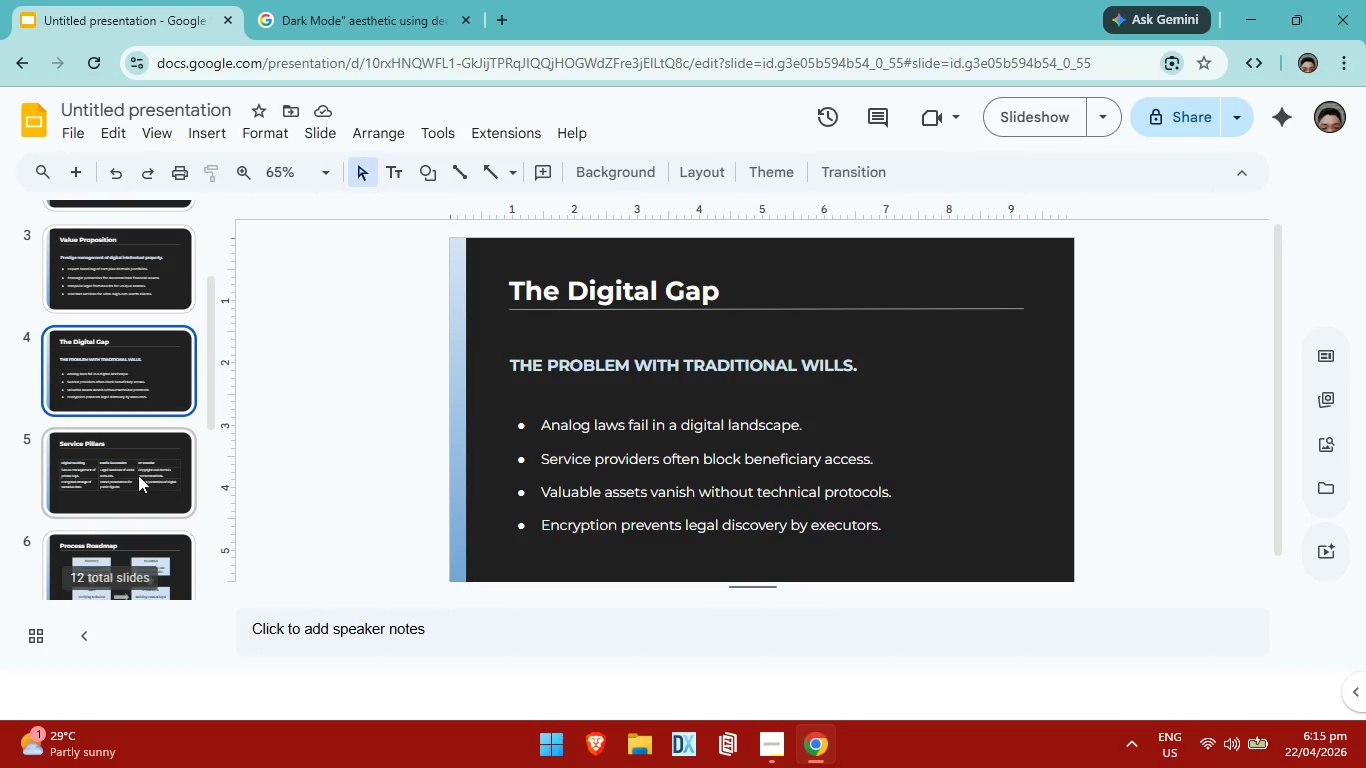 
left_click([138, 475])
 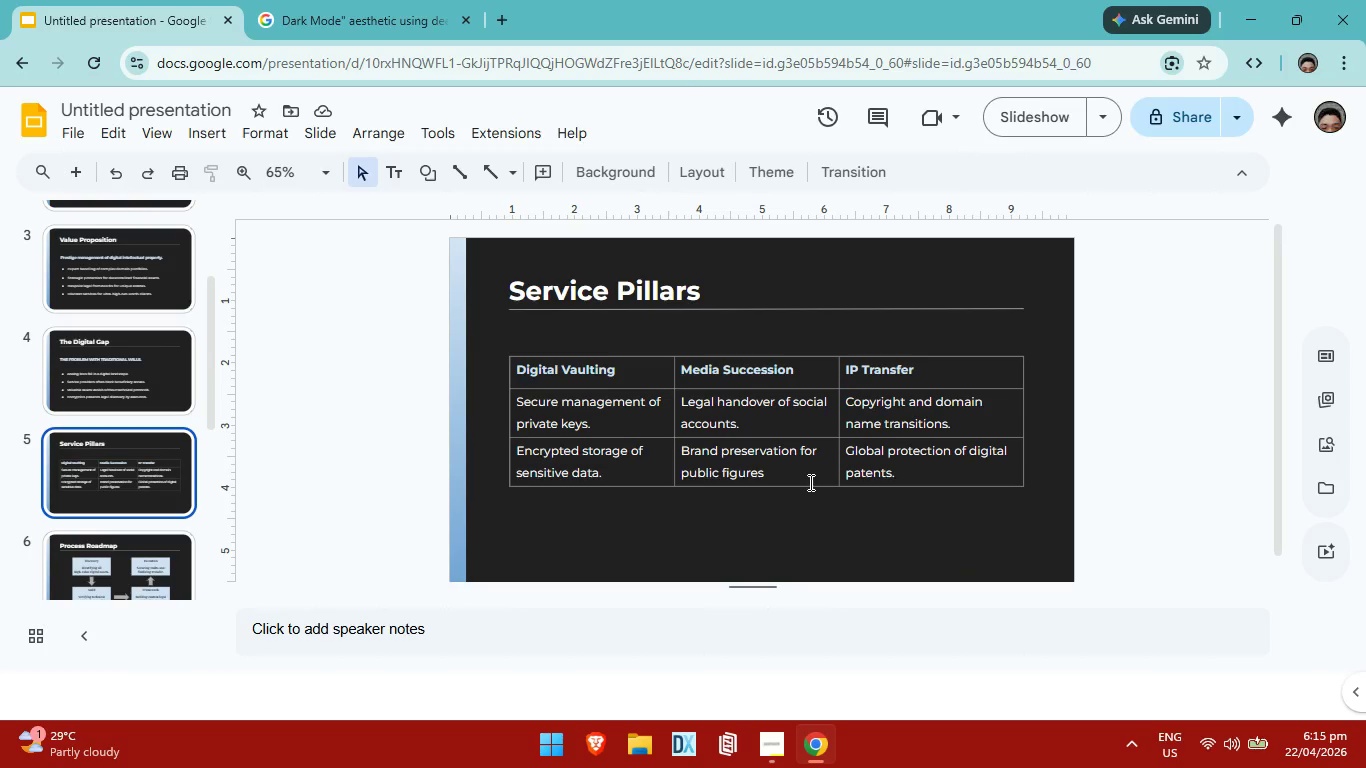 
wait(21.12)
 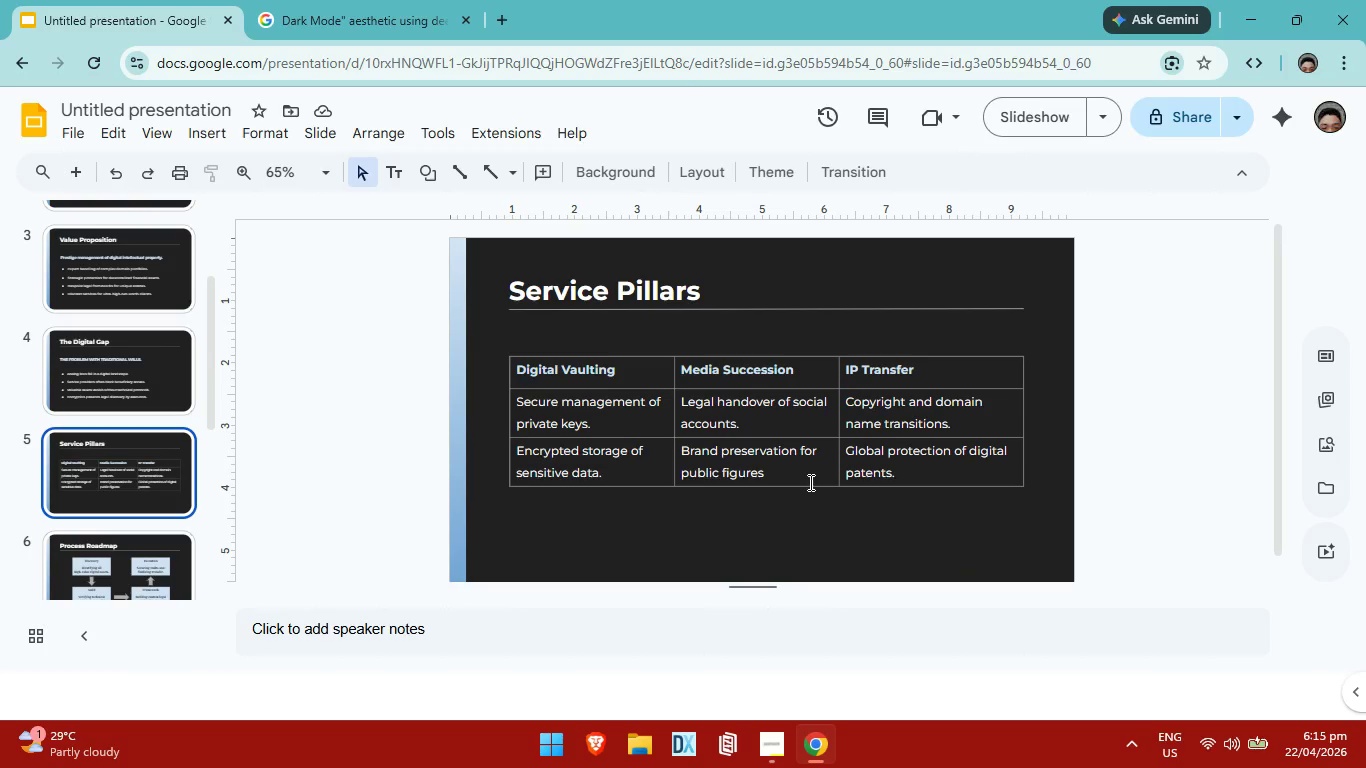 
scroll: coordinate [133, 514], scroll_direction: down, amount: 4.0
 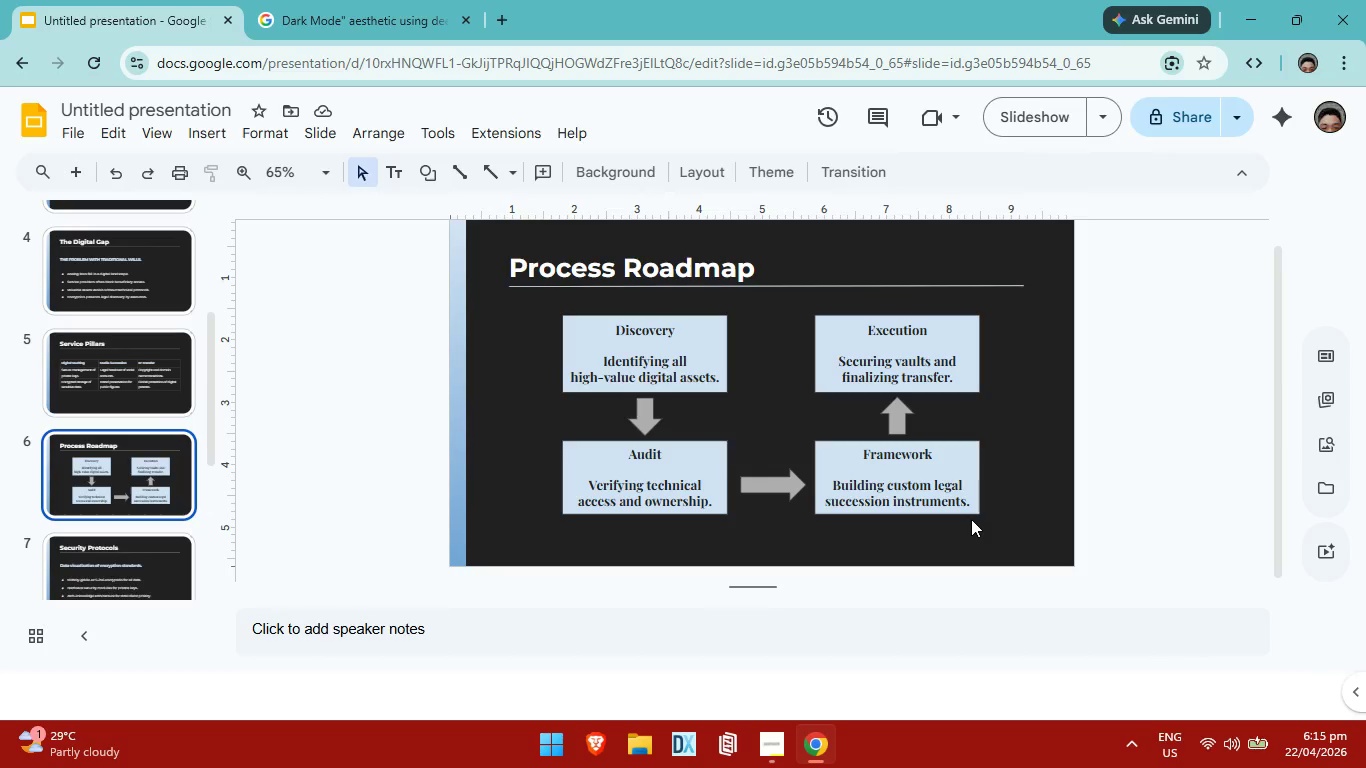 
wait(13.96)
 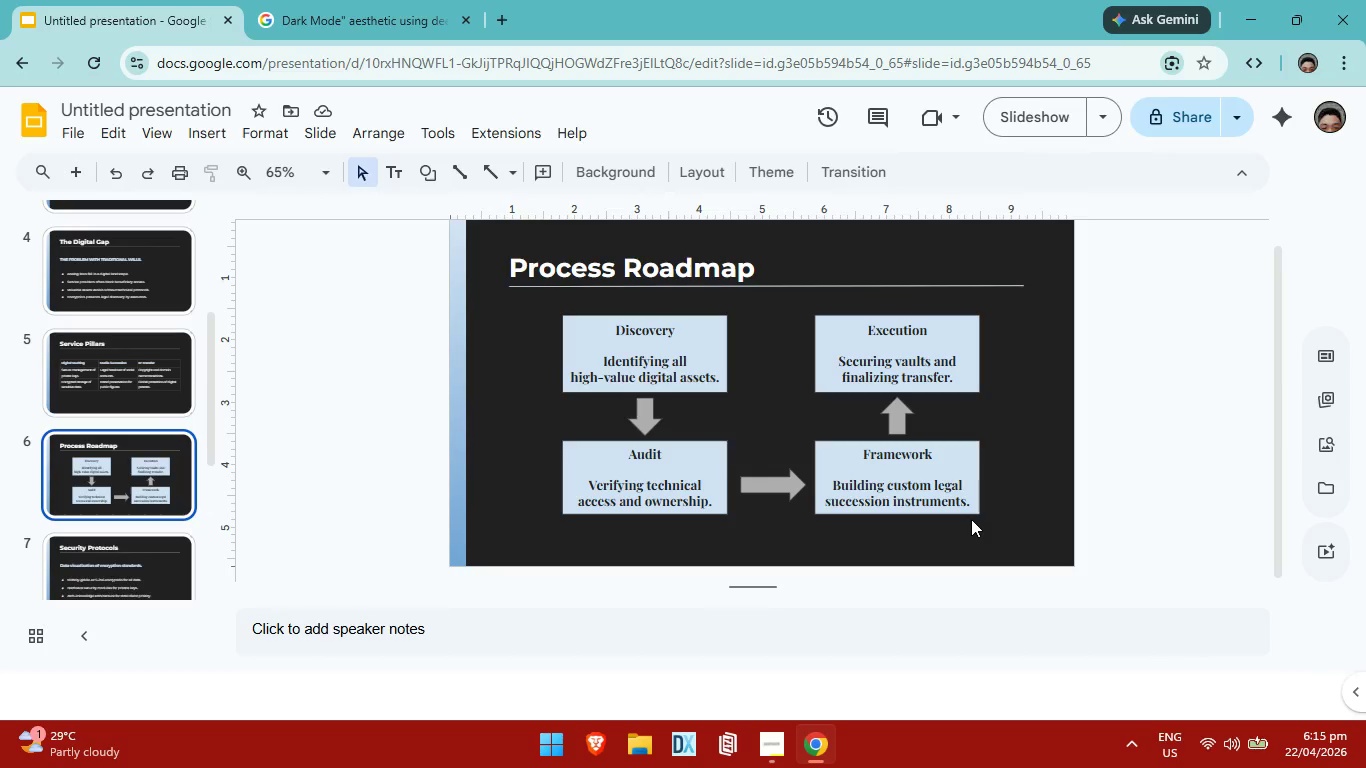 
scroll: coordinate [831, 451], scroll_direction: down, amount: 6.0
 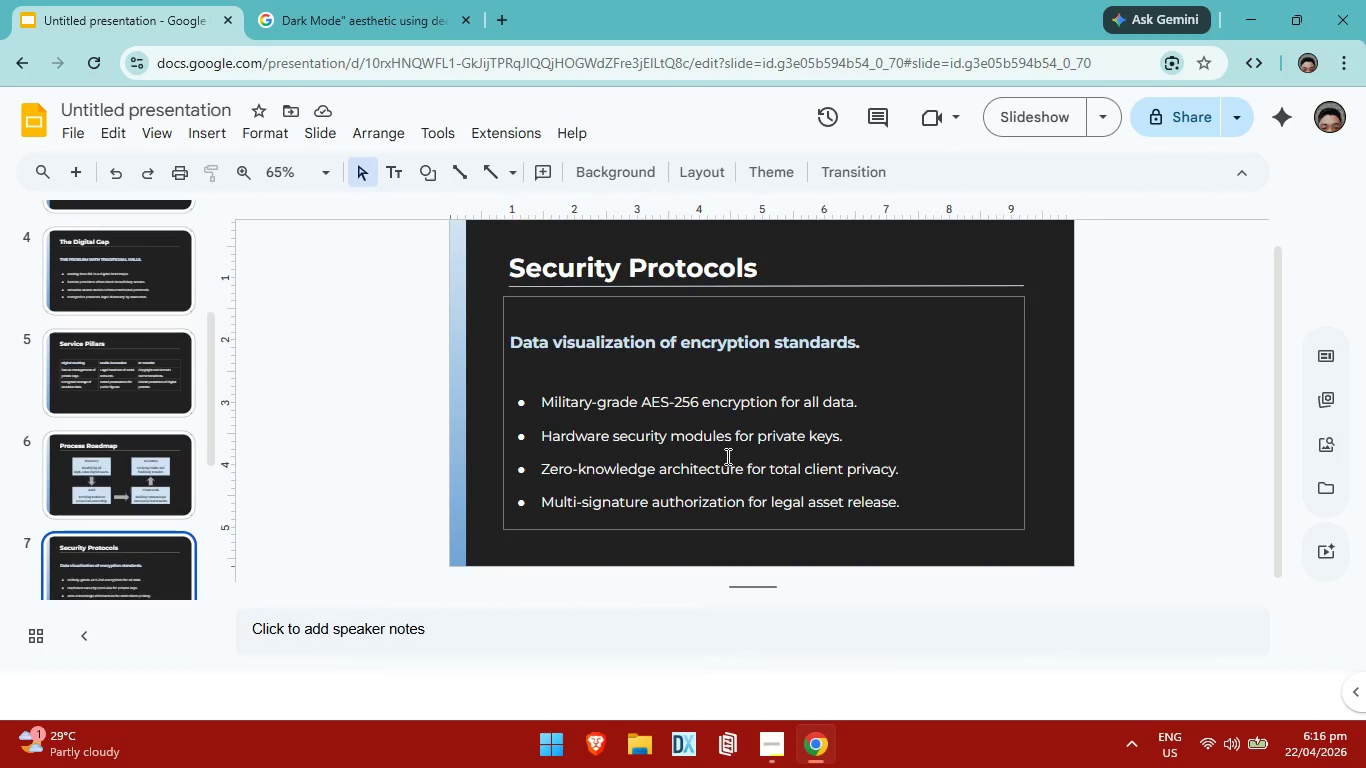 
left_click([519, 382])
 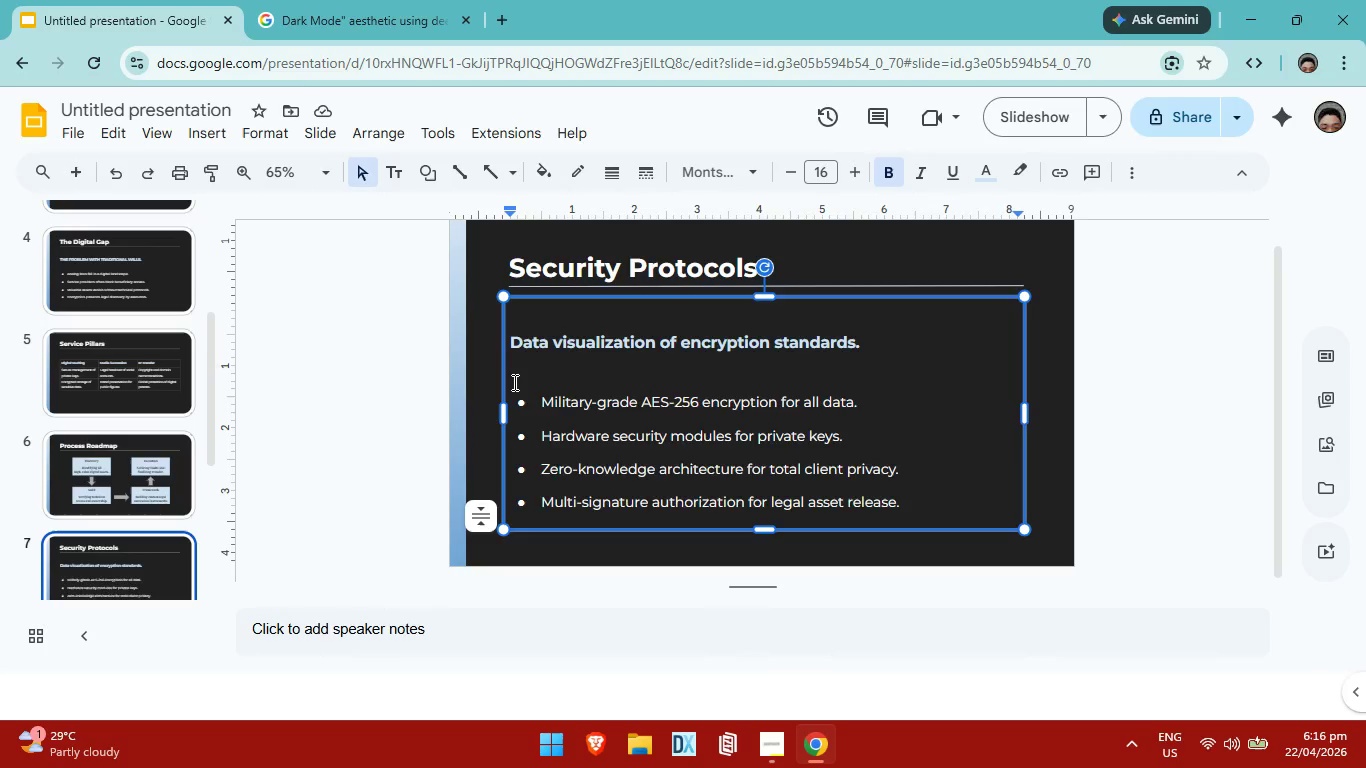 
key(Backspace)
 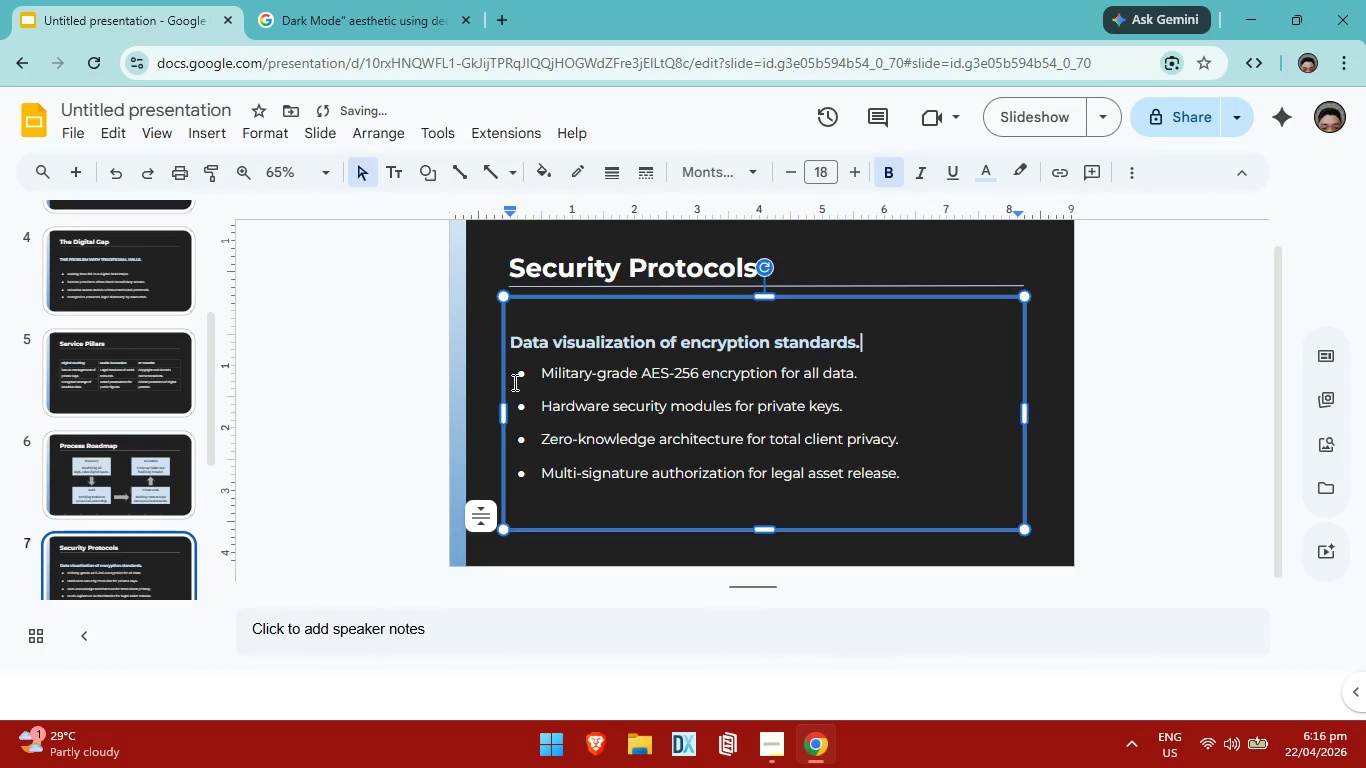 
key(Control+ControlLeft)
 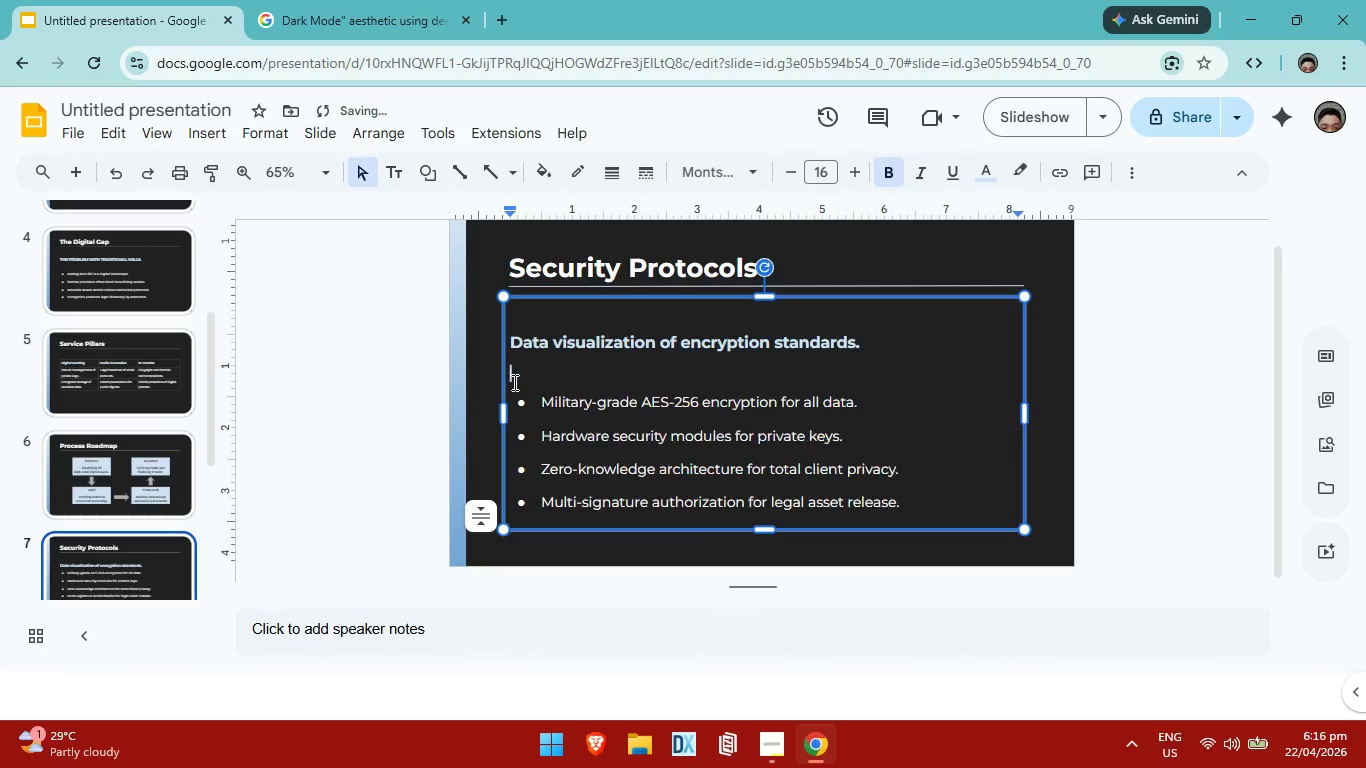 
key(Control+Z)
 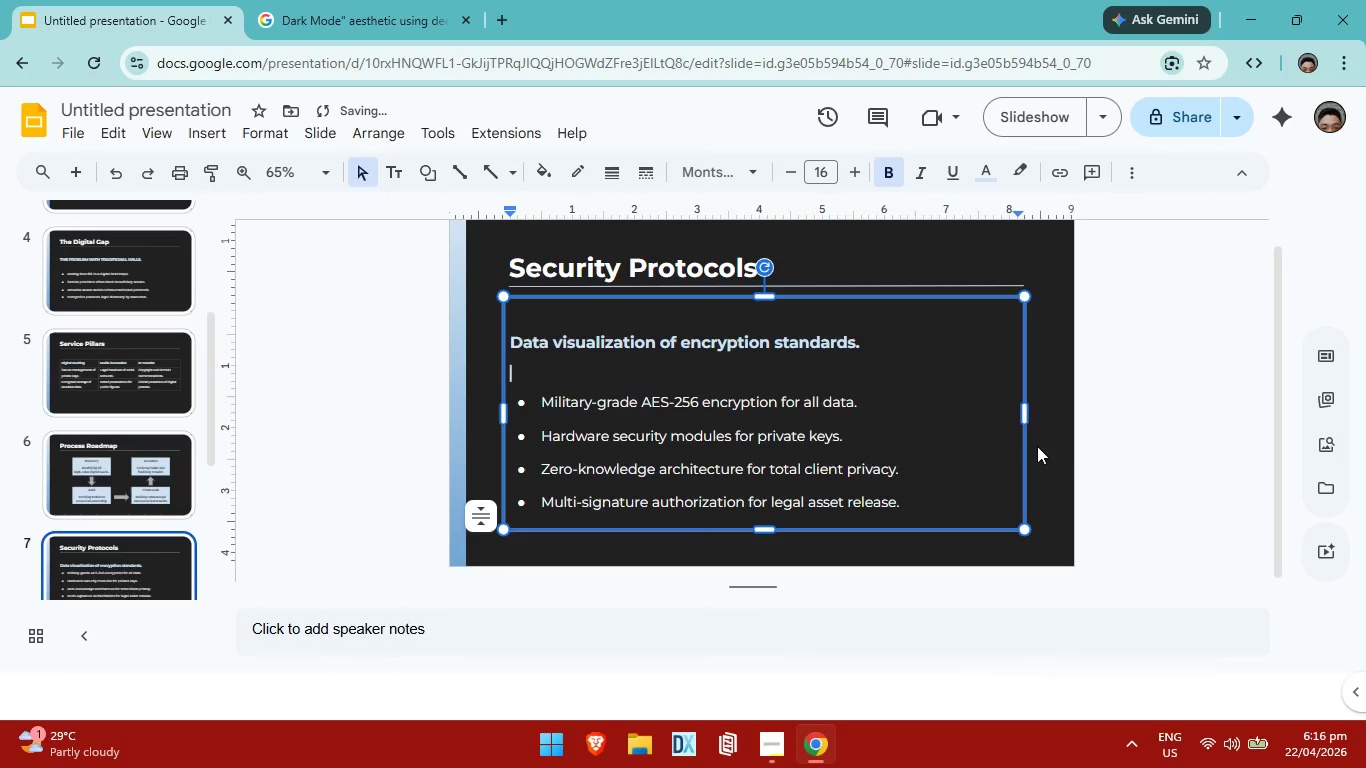 
left_click([1035, 432])
 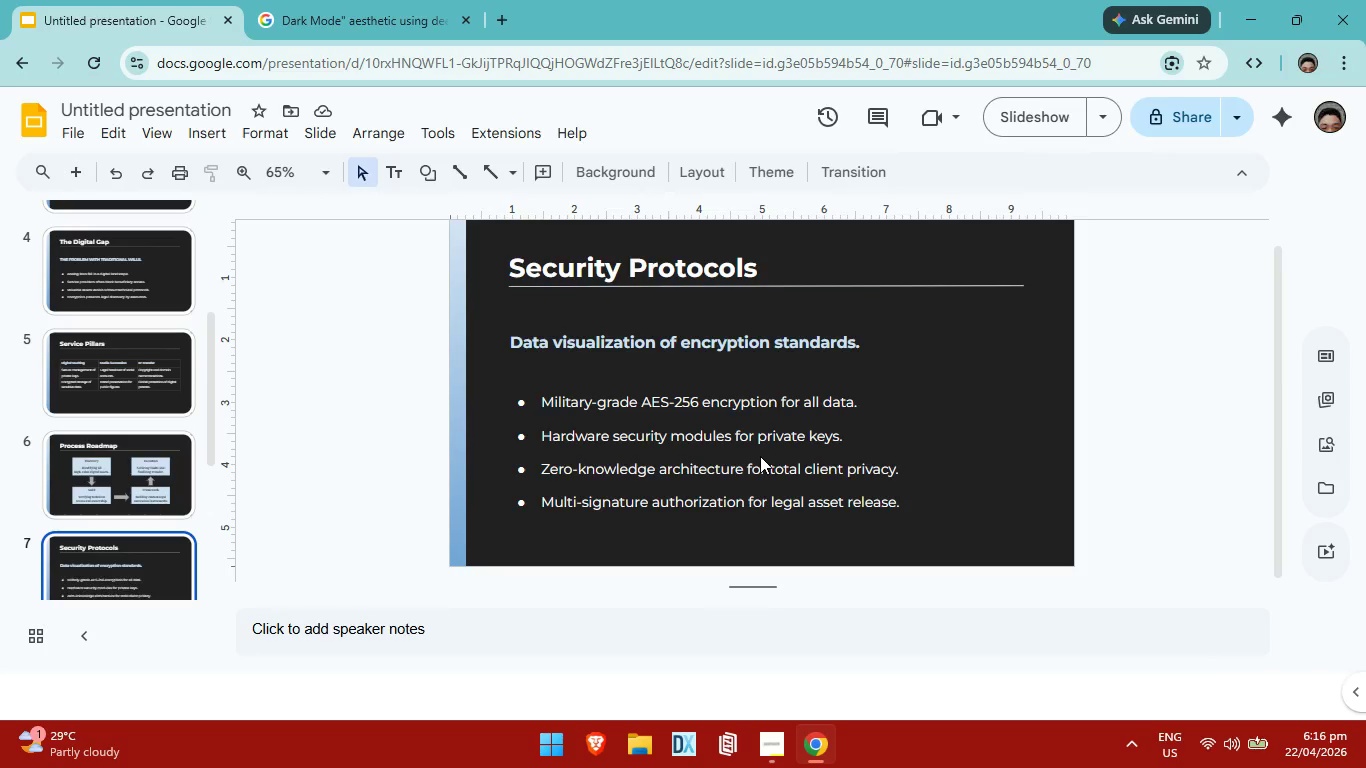 
wait(13.47)
 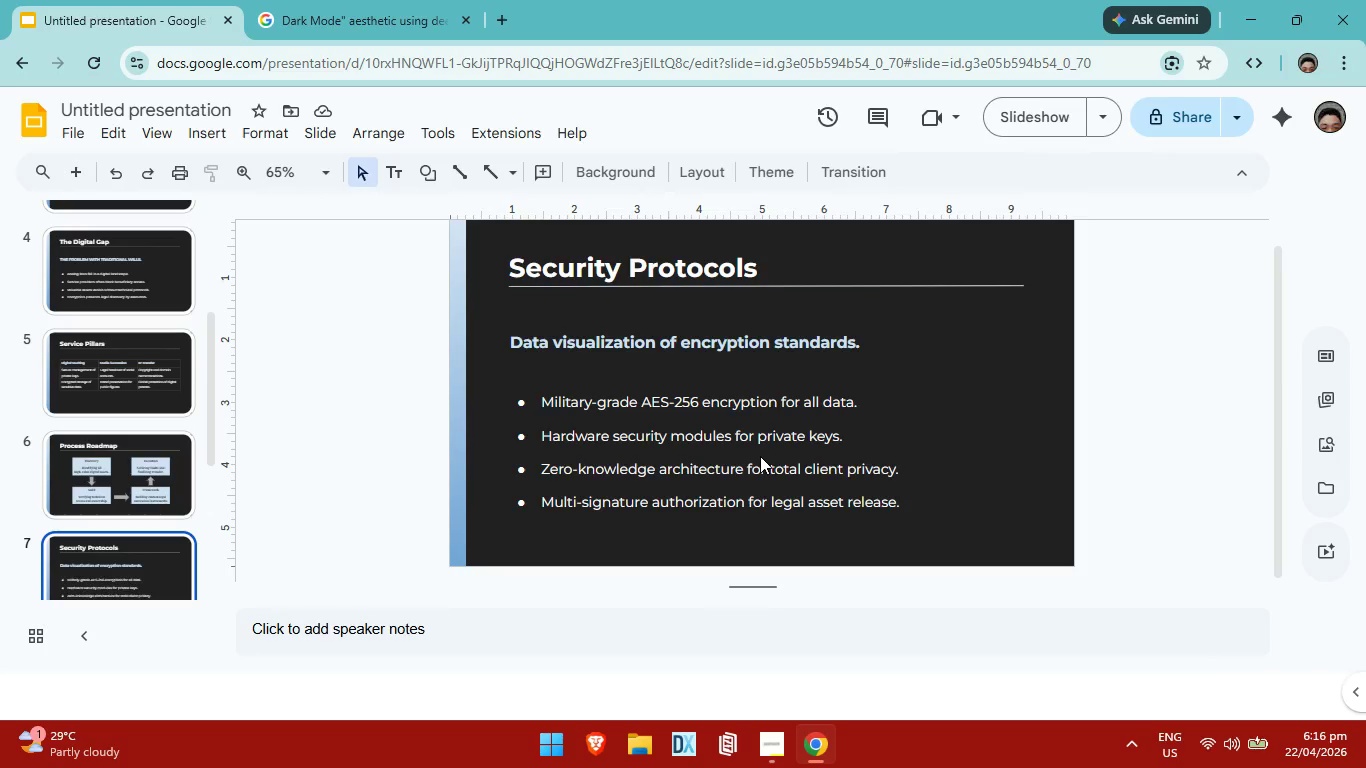 
scroll: coordinate [116, 530], scroll_direction: down, amount: 1.0
 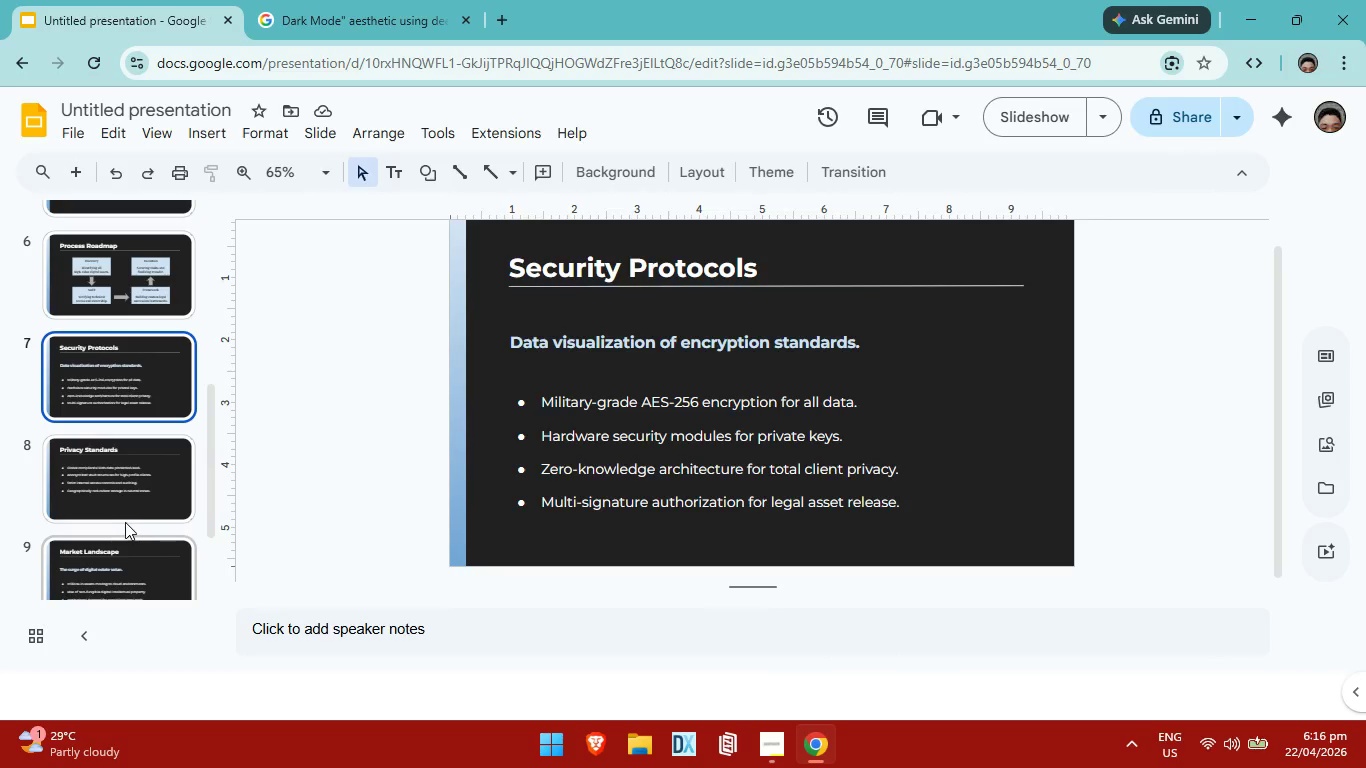 
left_click([141, 465])
 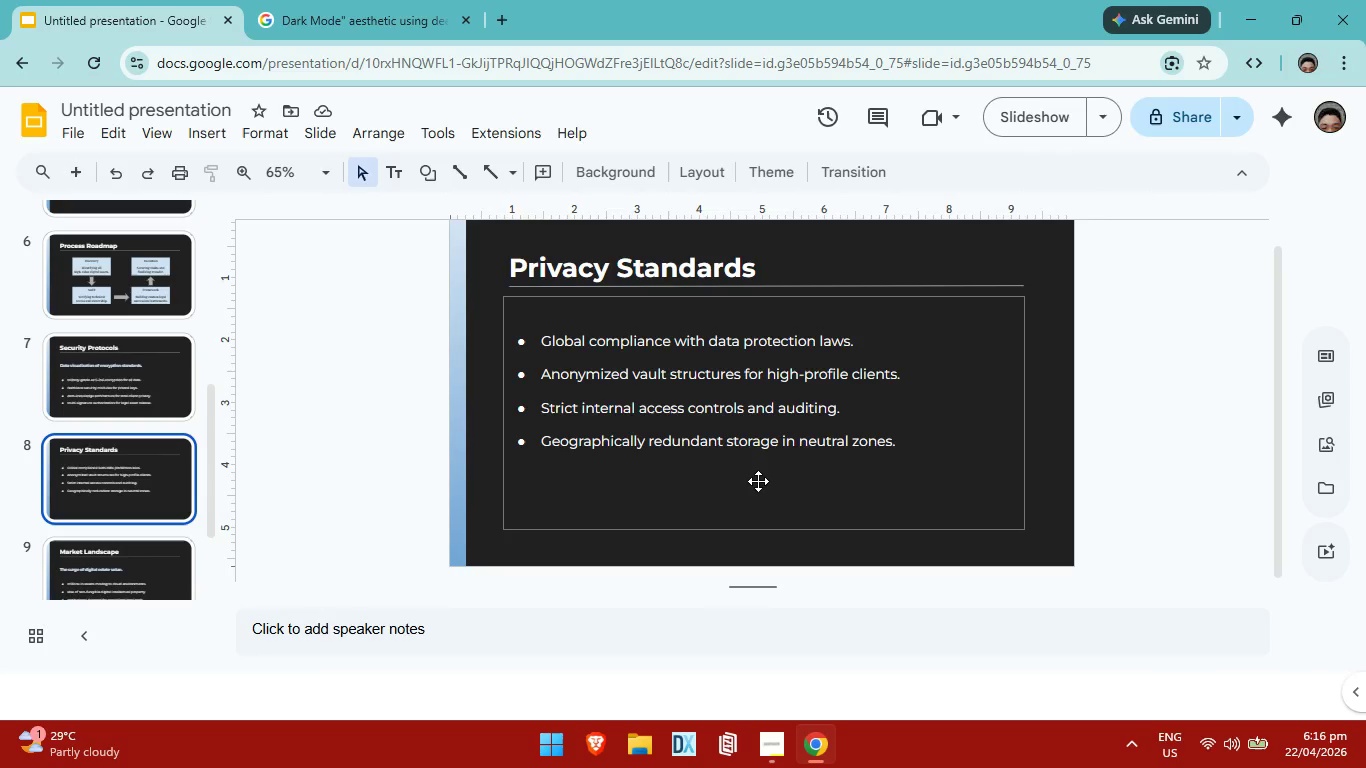 
wait(16.42)
 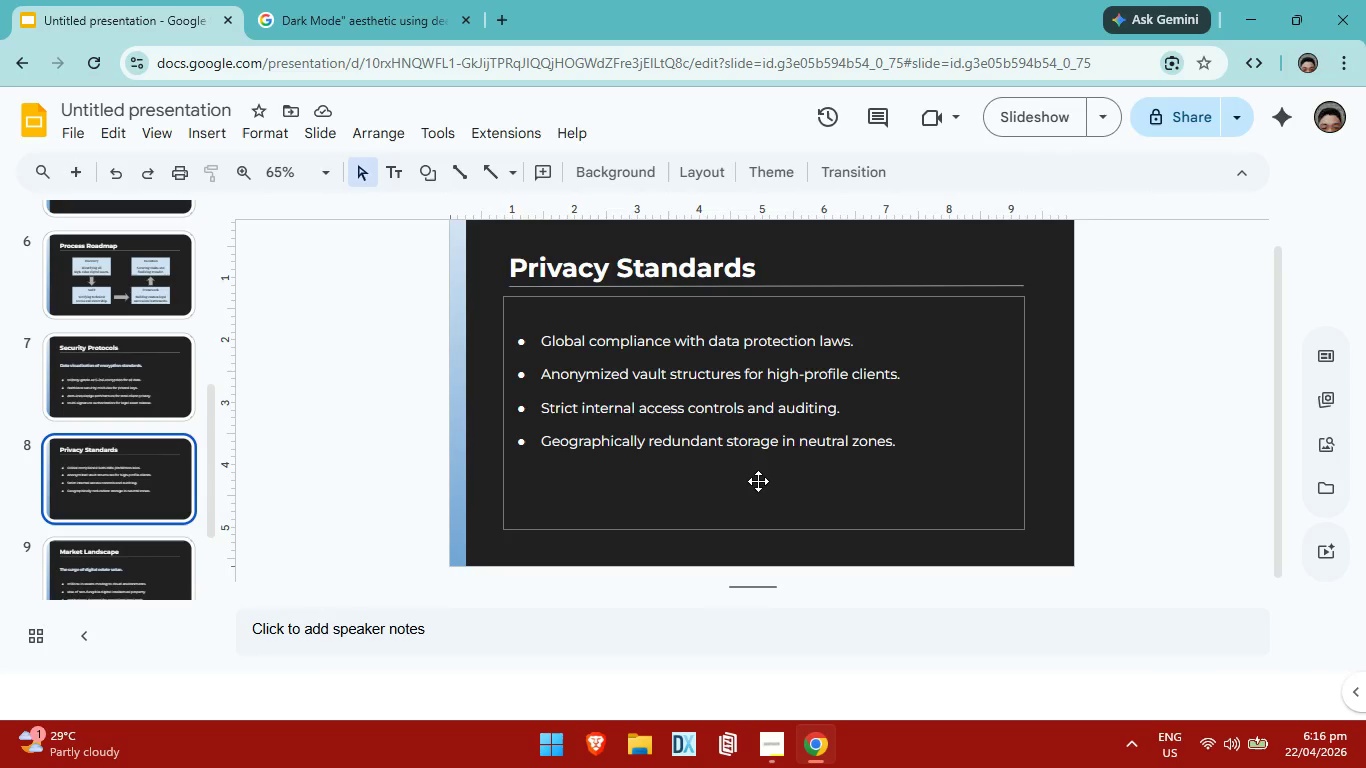 
scroll: coordinate [91, 539], scroll_direction: down, amount: 2.0
 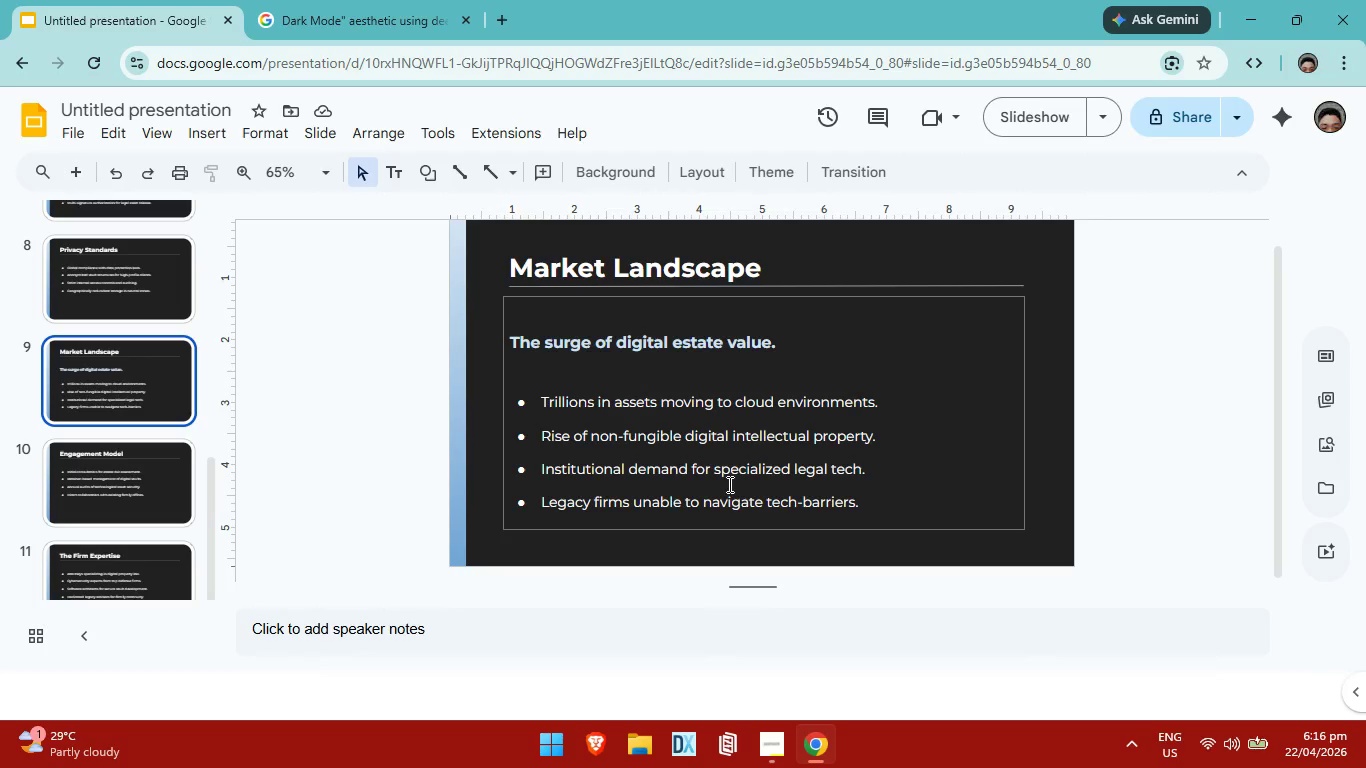 
wait(13.7)
 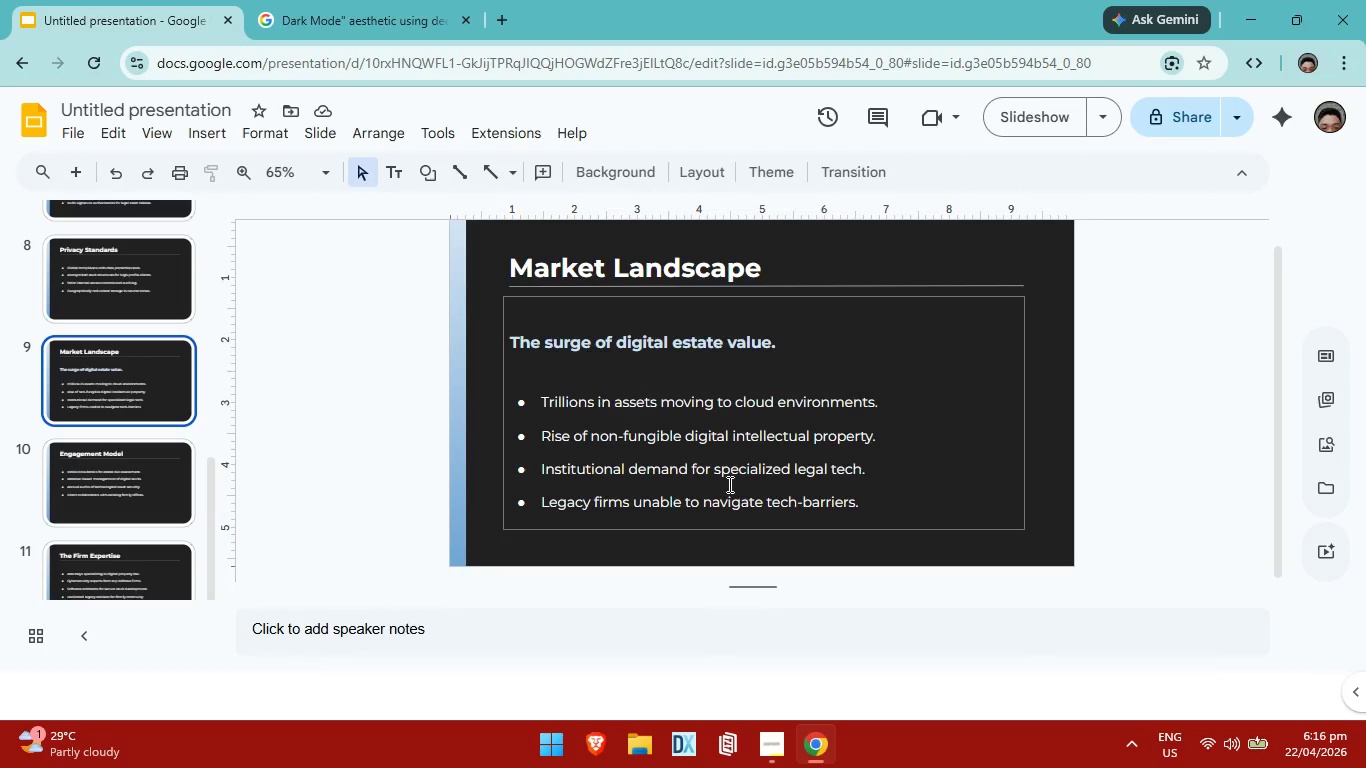 
scroll: coordinate [832, 446], scroll_direction: down, amount: 1.0
 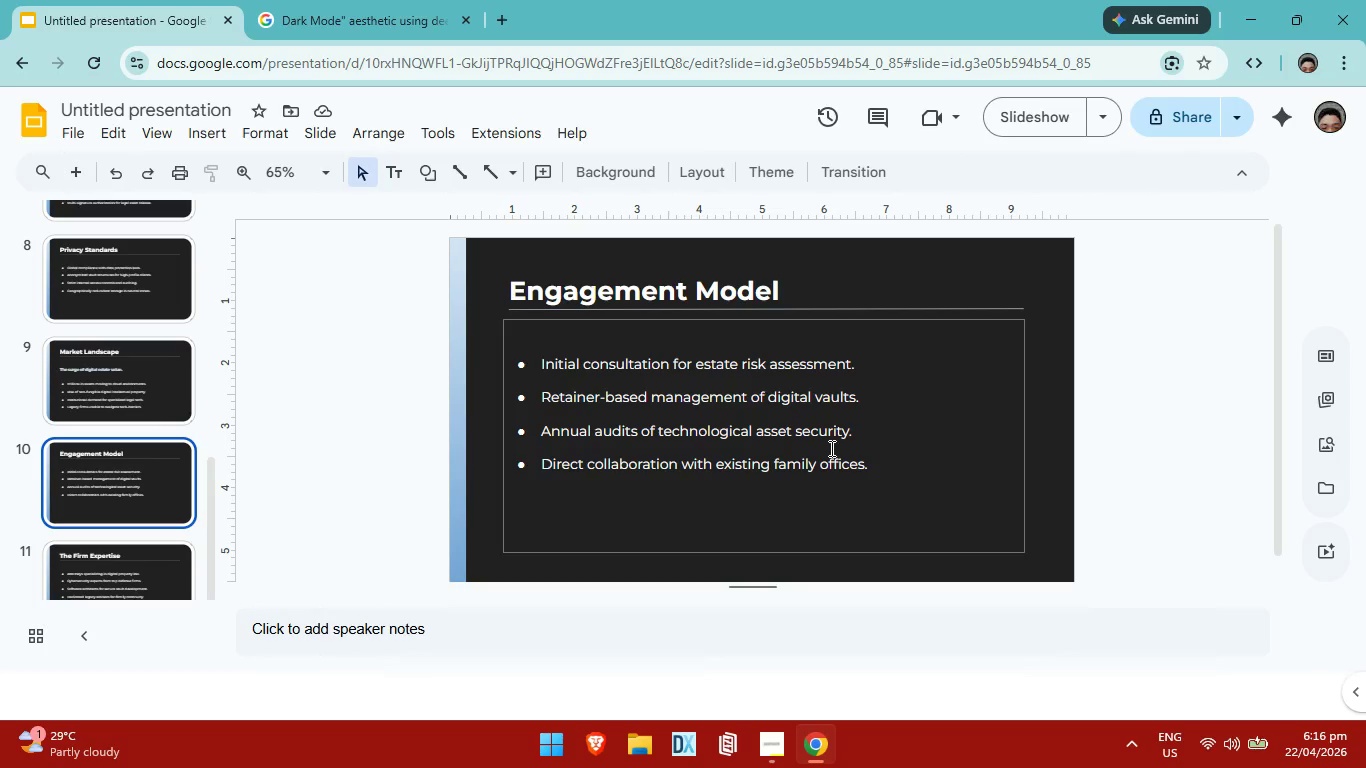 
scroll: coordinate [830, 448], scroll_direction: up, amount: 1.0
 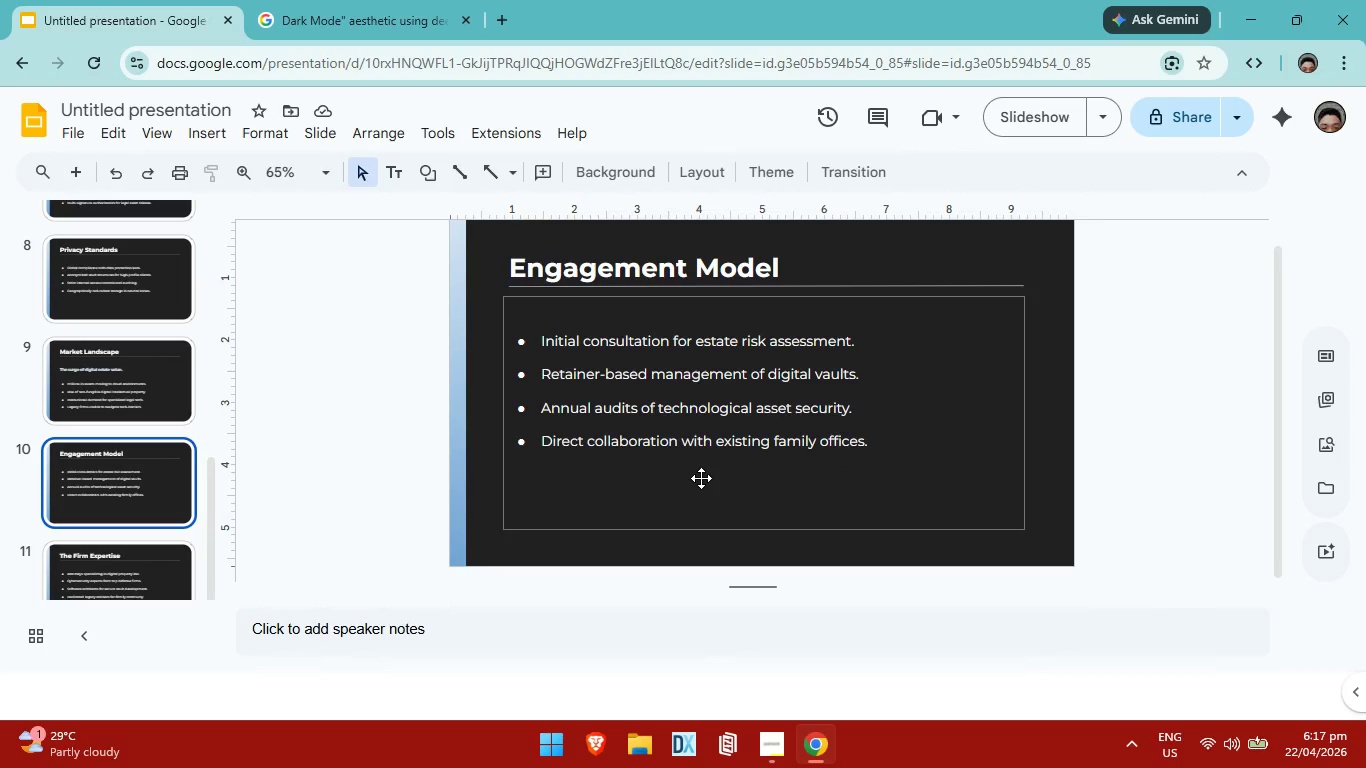 
wait(12.82)
 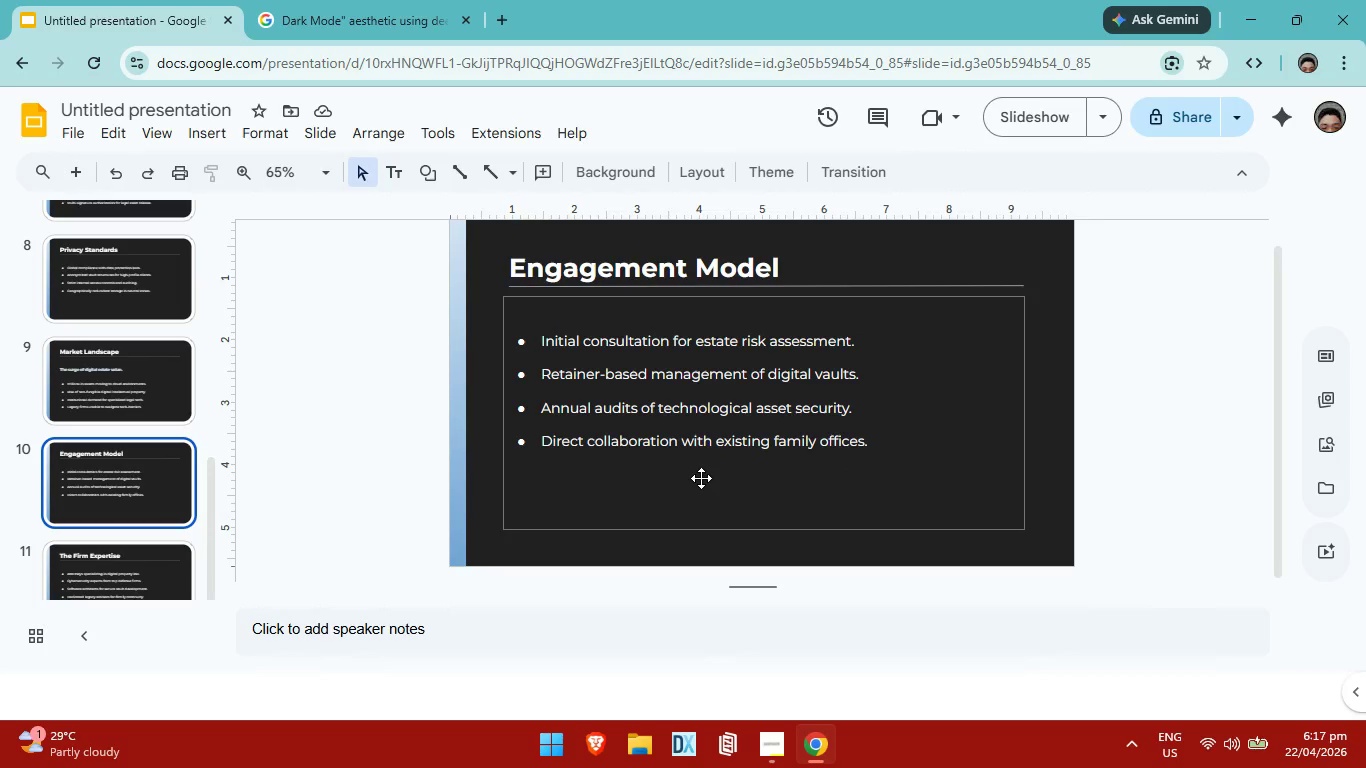 
left_click([149, 300])
 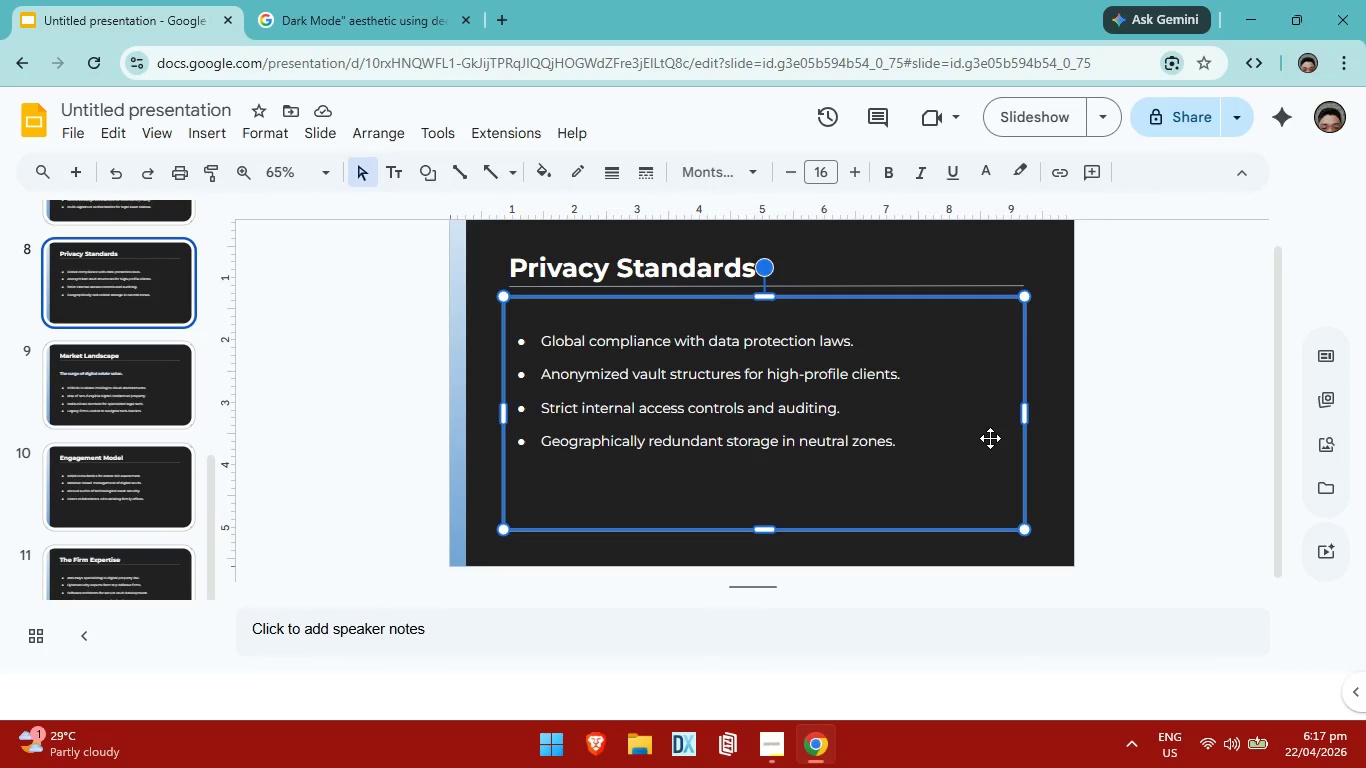 
double_click([924, 449])
 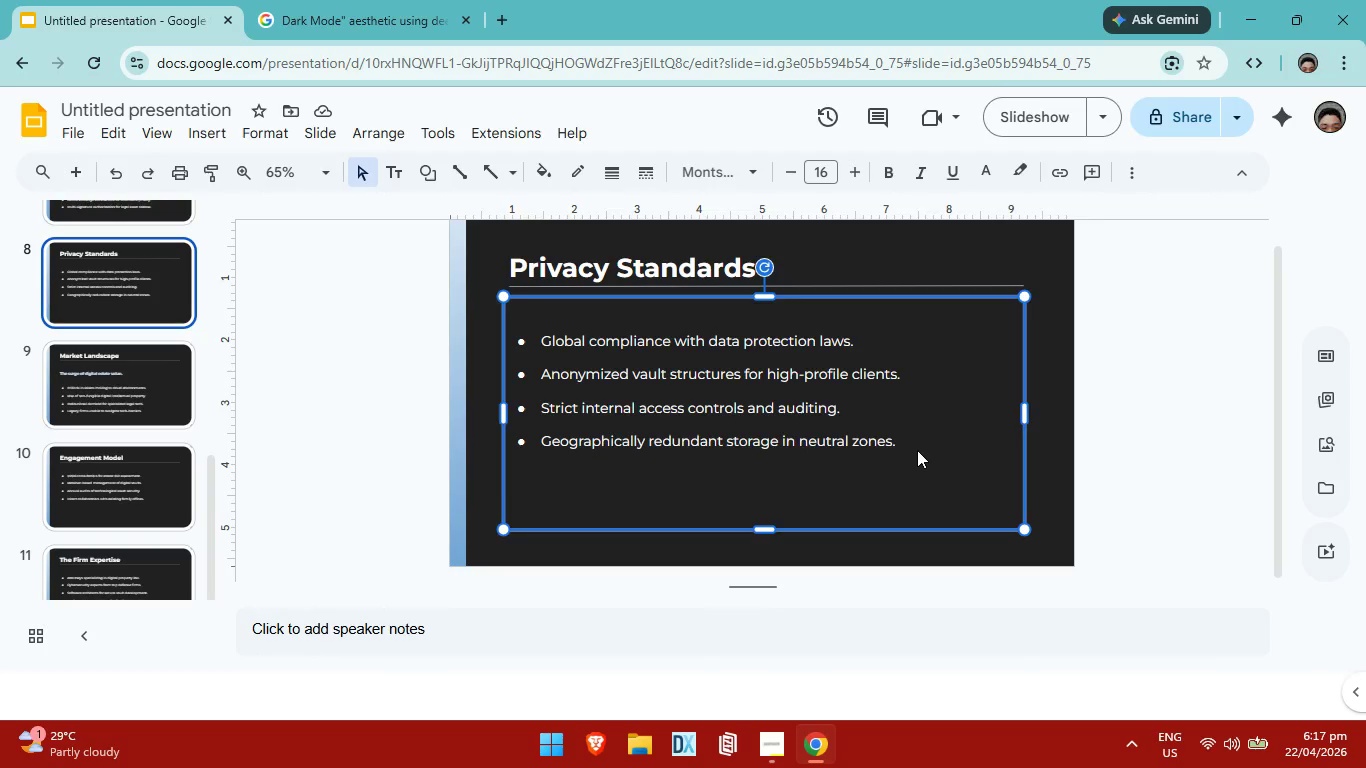 
left_click_drag(start_coordinate=[917, 450], to_coordinate=[716, 418])
 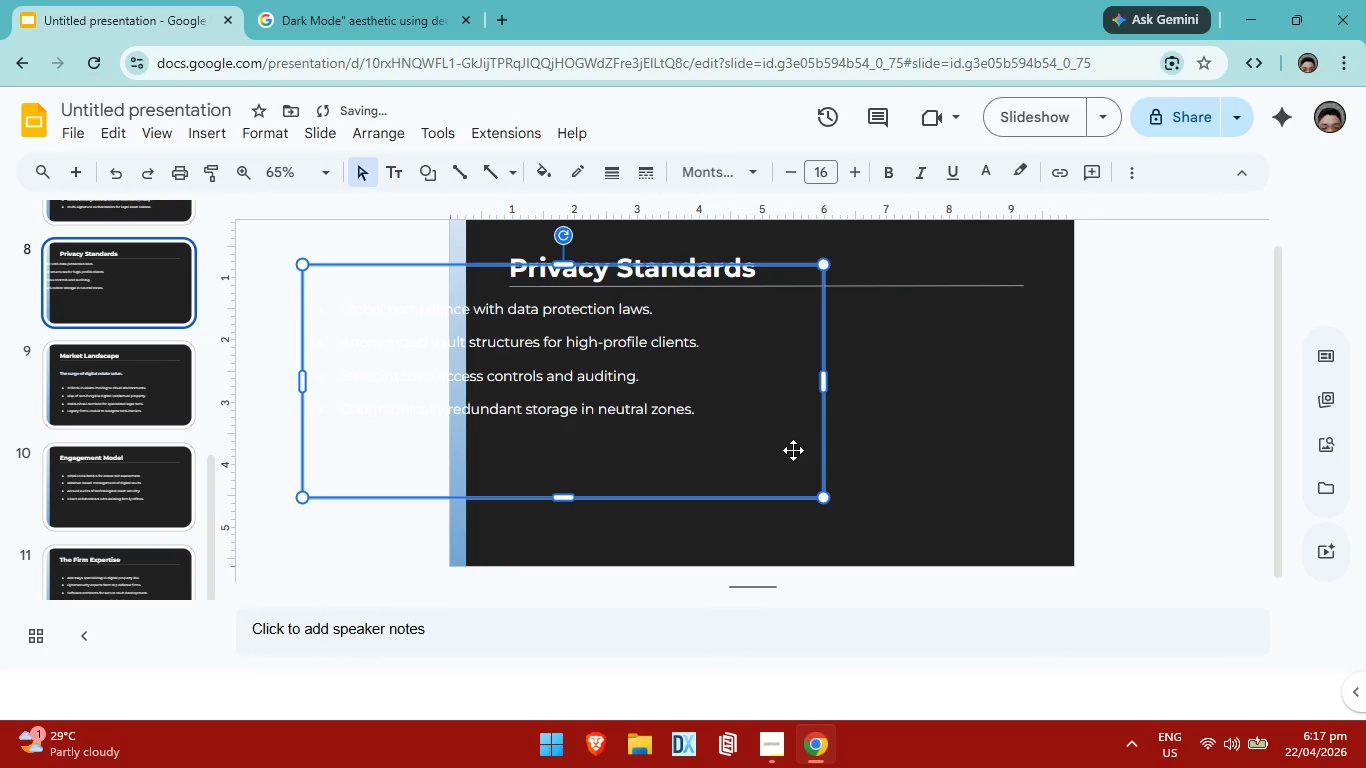 
key(Control+ControlLeft)
 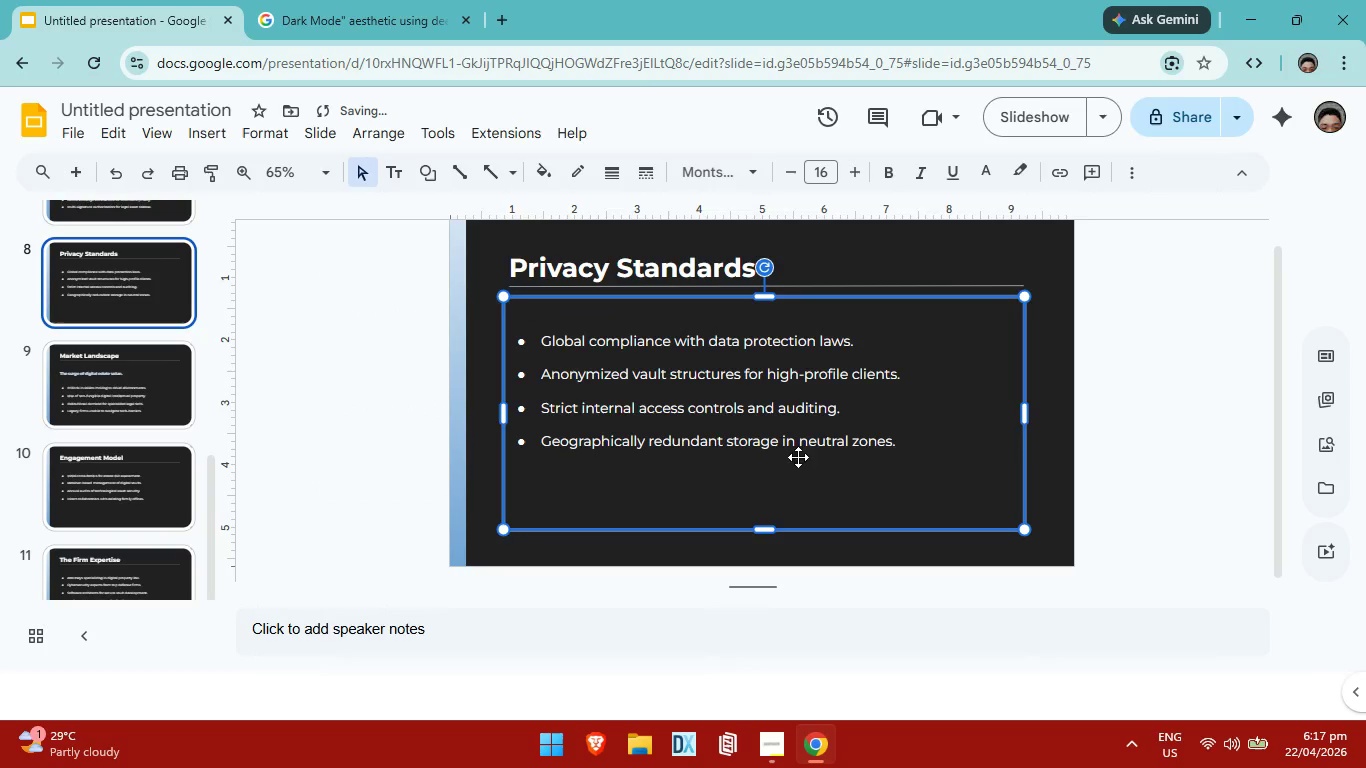 
key(Control+Z)
 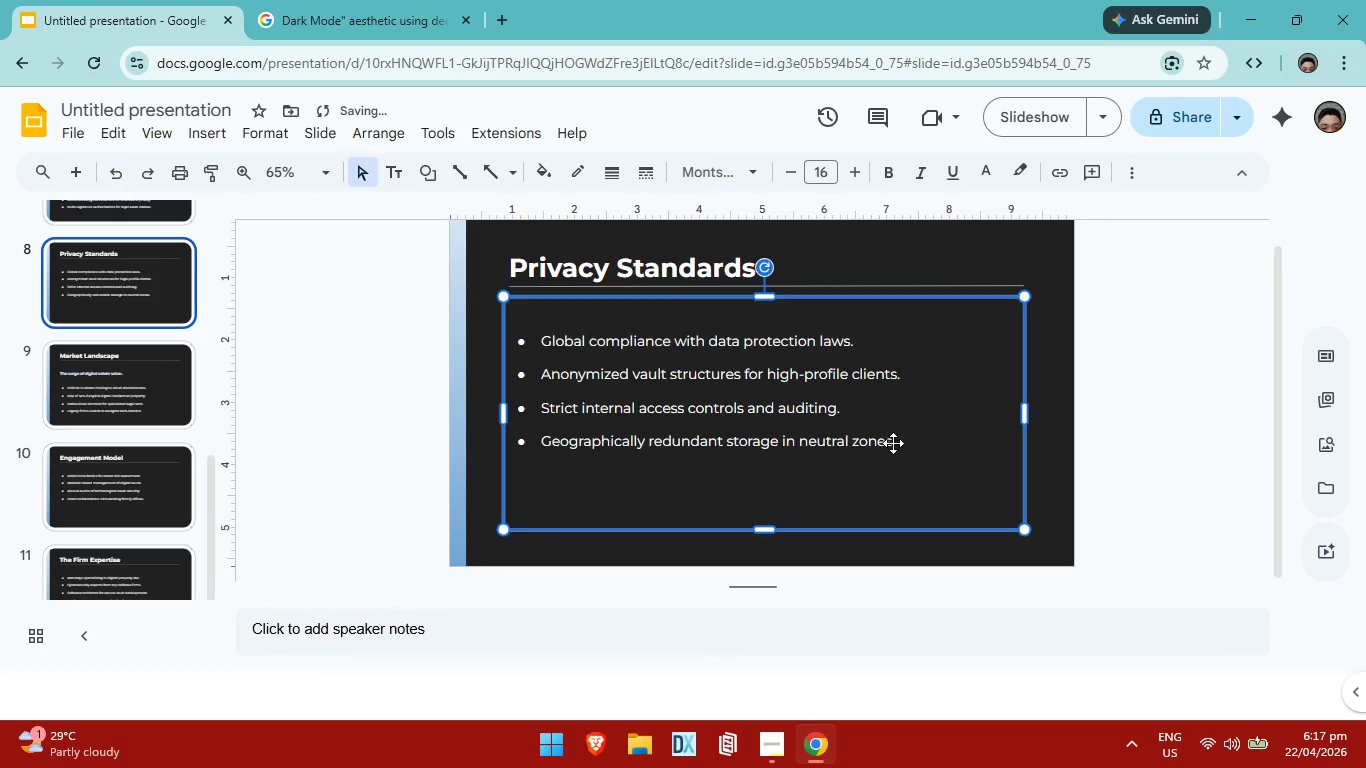 
double_click([892, 443])
 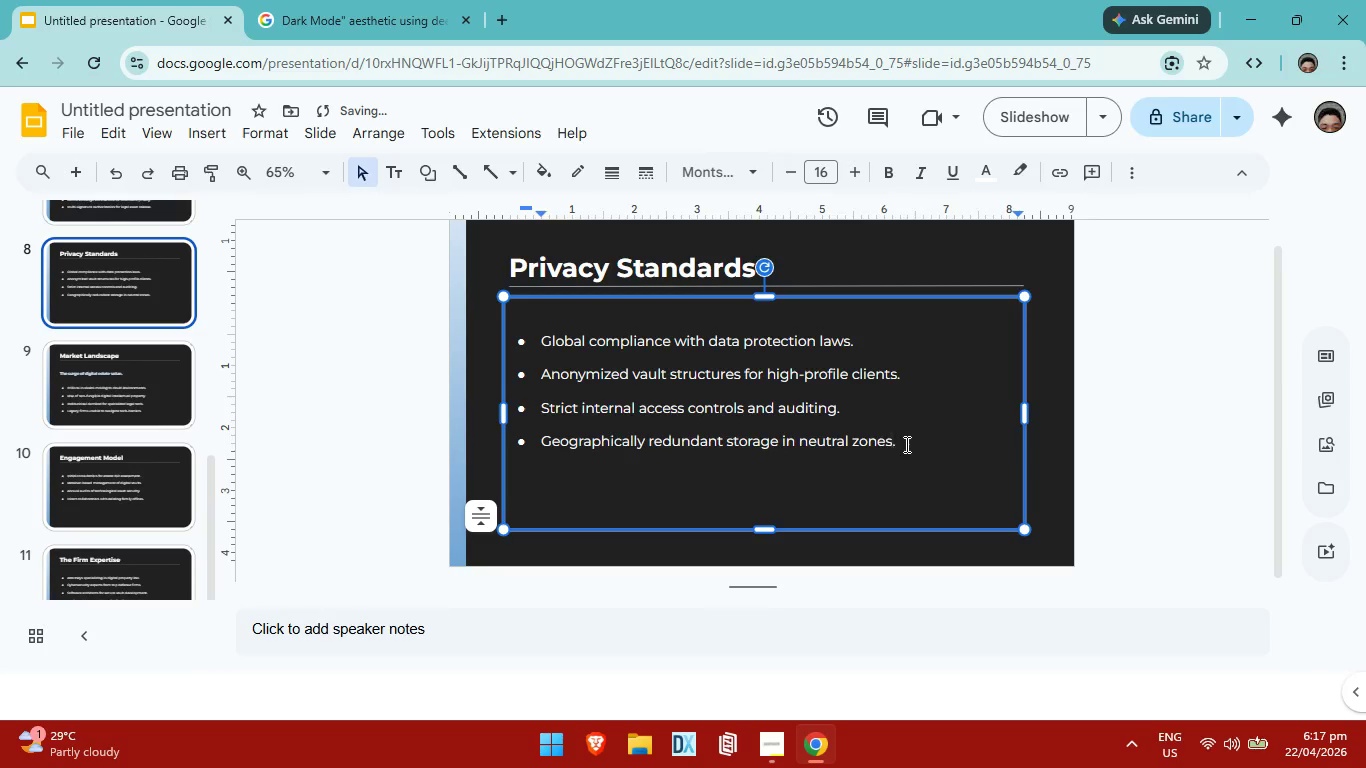 
left_click_drag(start_coordinate=[905, 444], to_coordinate=[481, 332])
 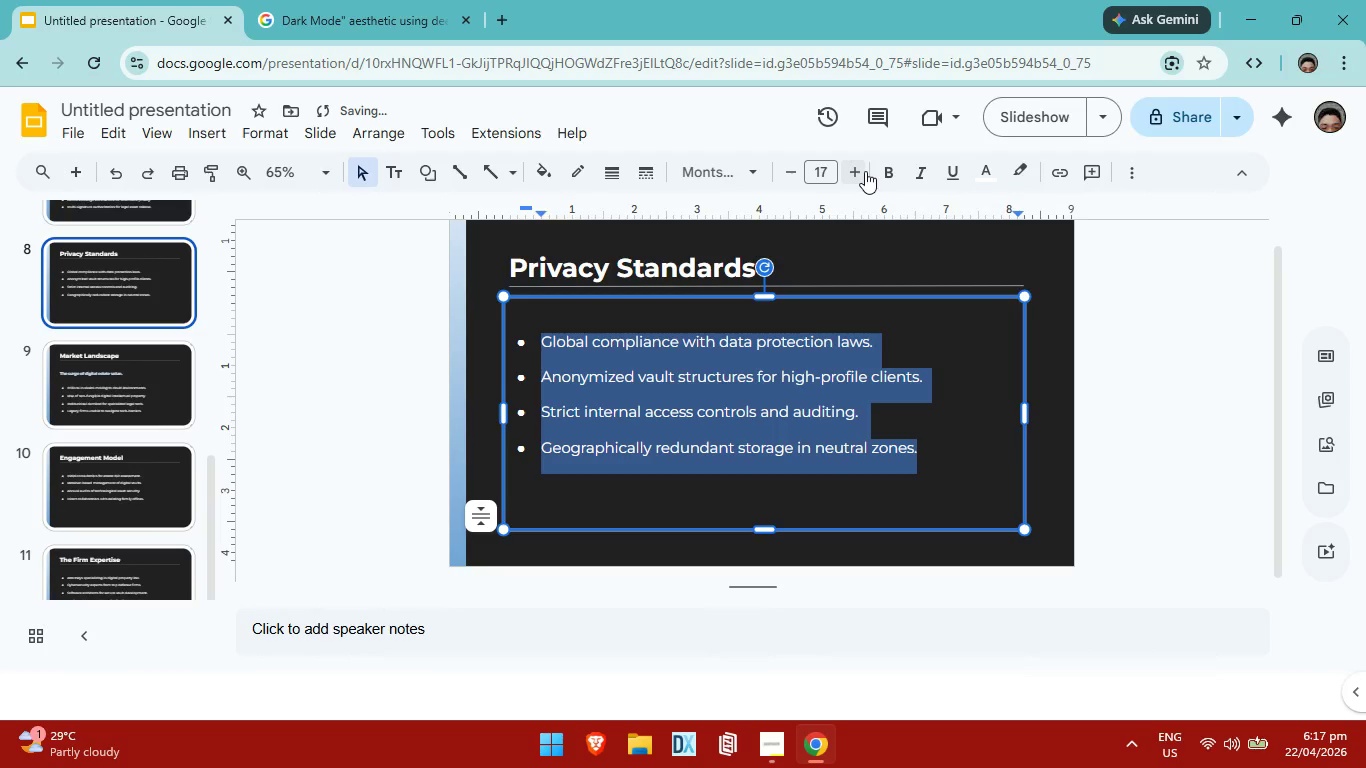 
left_click([865, 171])
 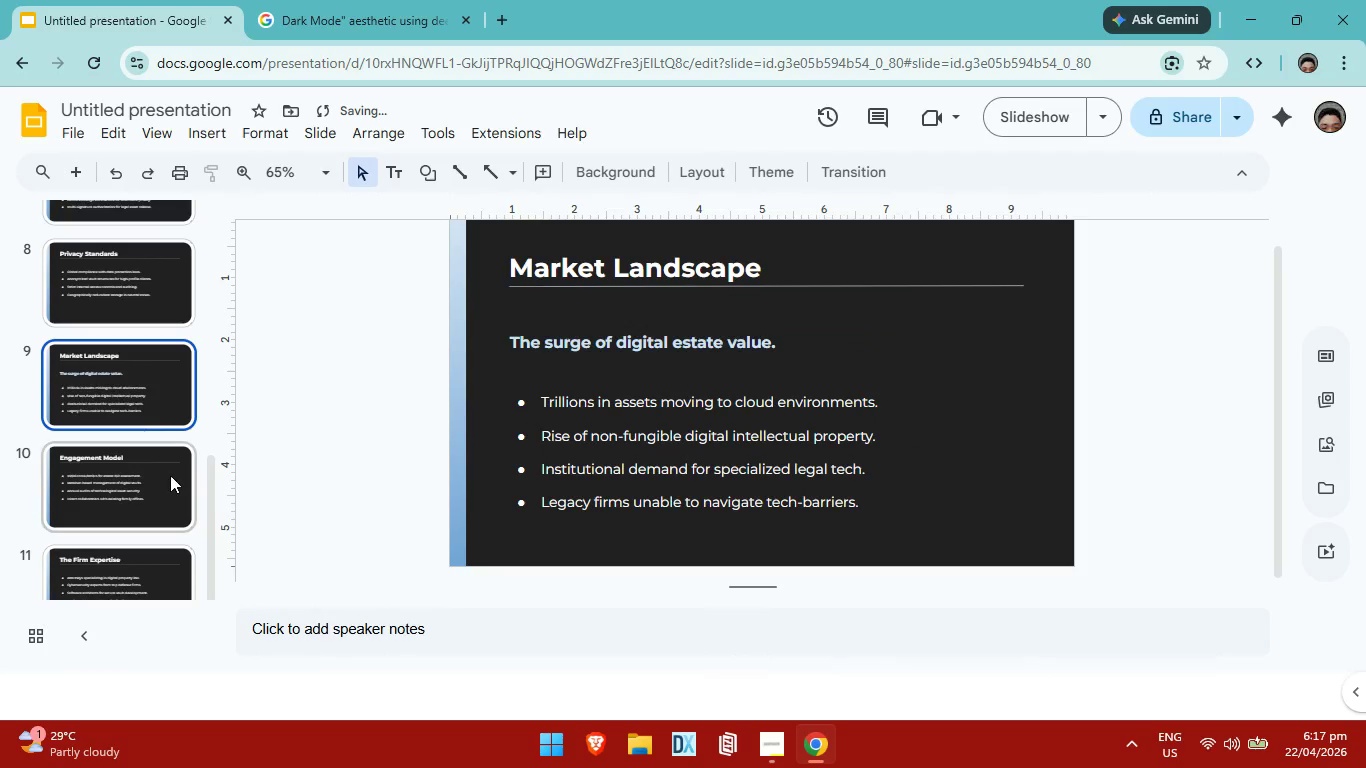 
left_click([173, 487])
 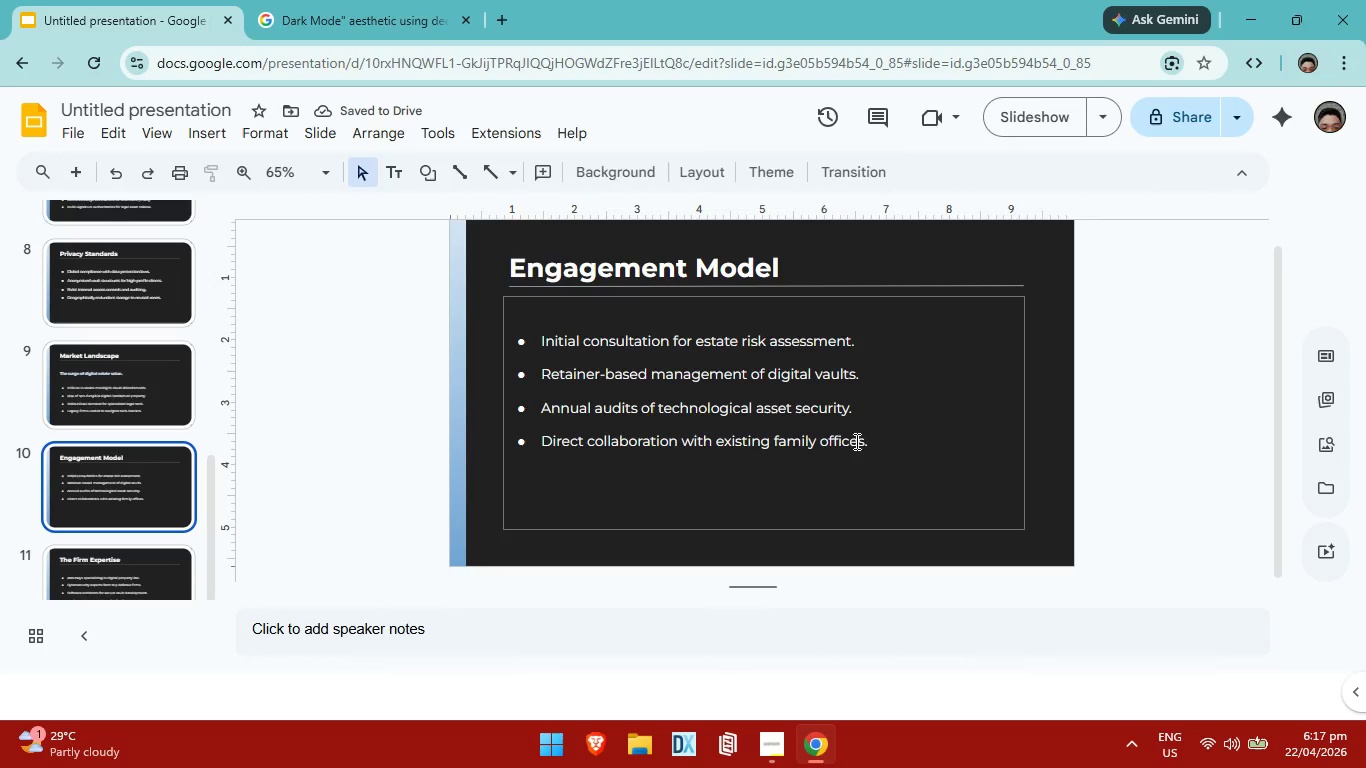 
left_click([885, 432])
 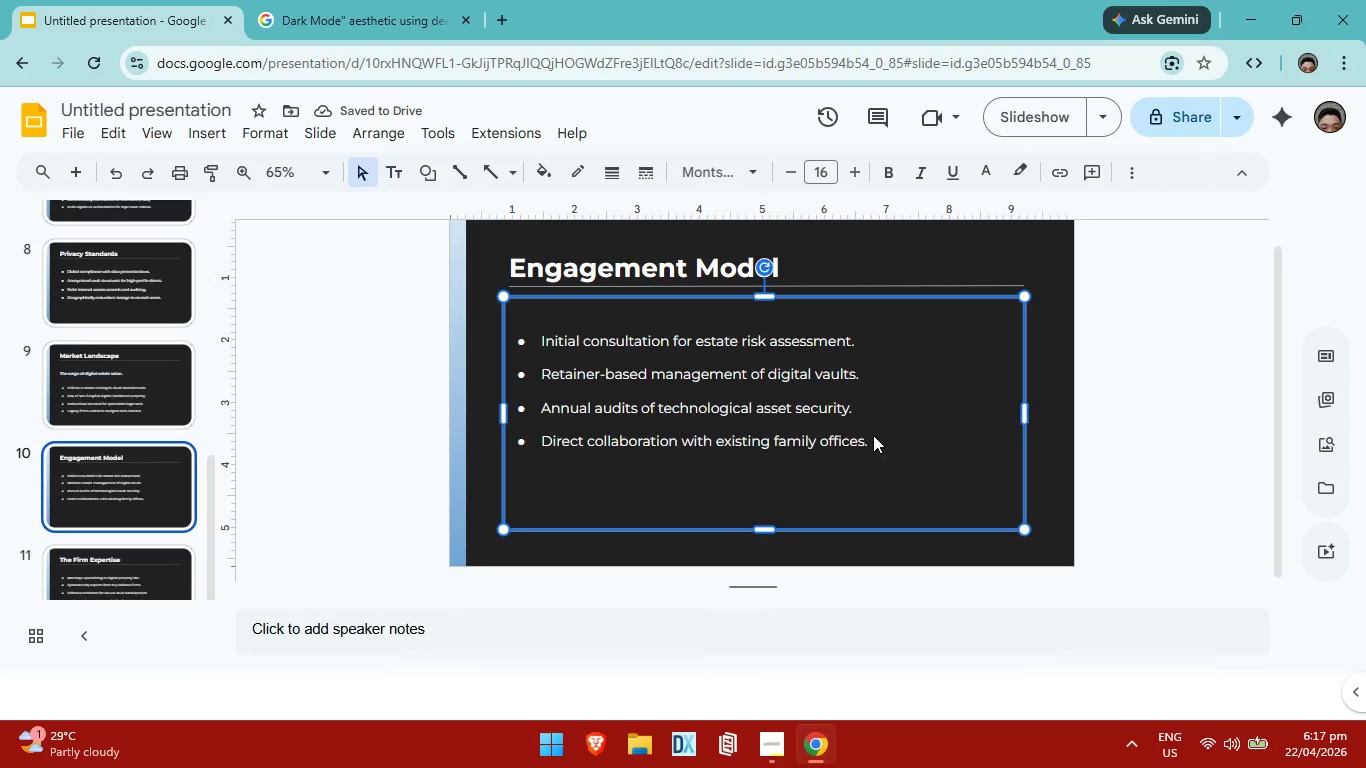 
left_click([873, 435])
 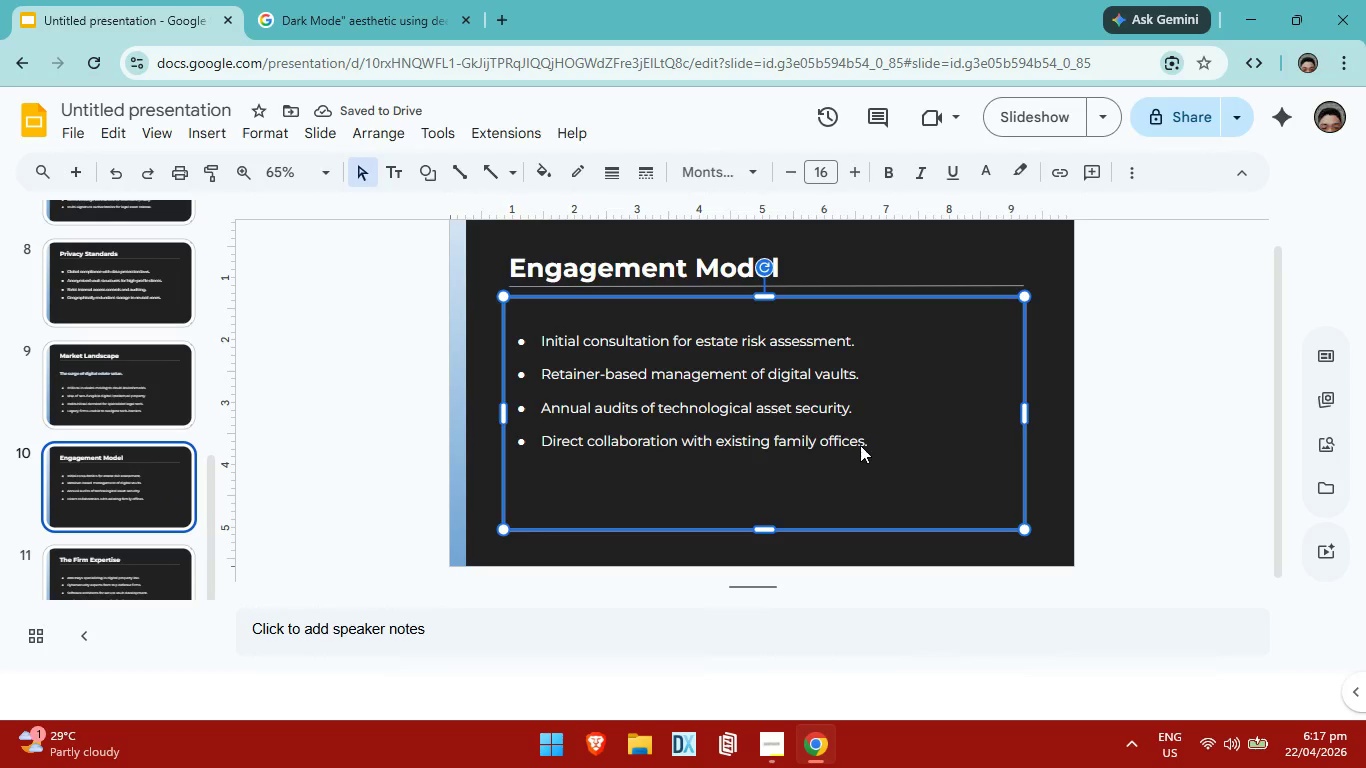 
left_click([860, 445])
 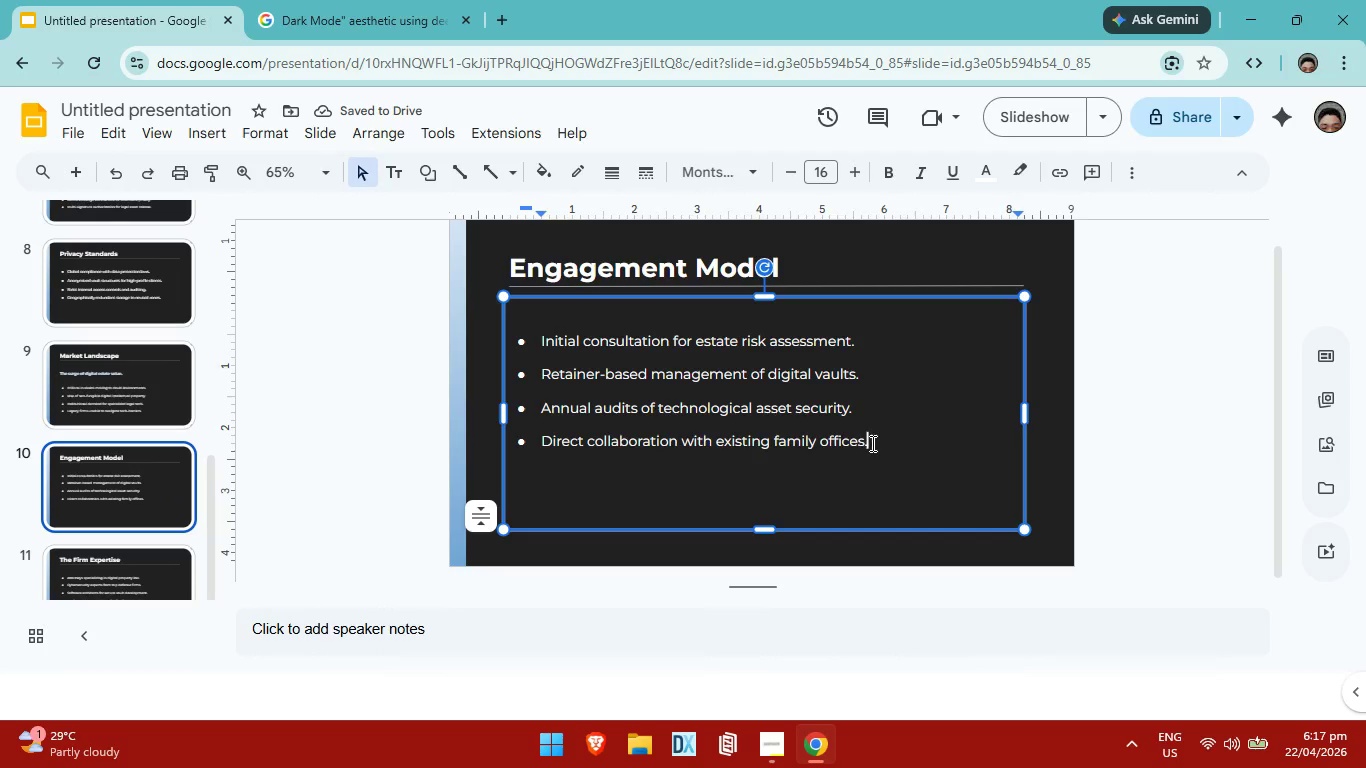 
left_click([871, 443])
 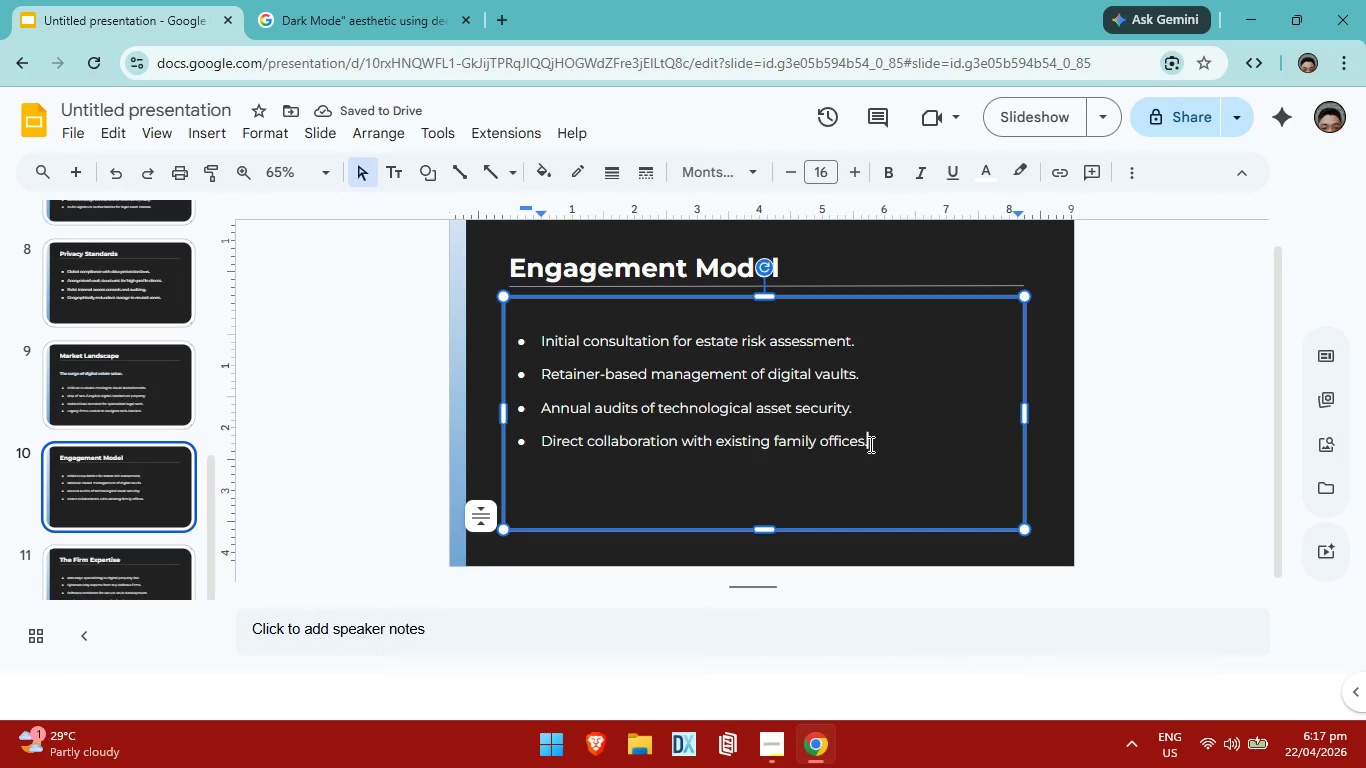 
left_click_drag(start_coordinate=[872, 444], to_coordinate=[533, 353])
 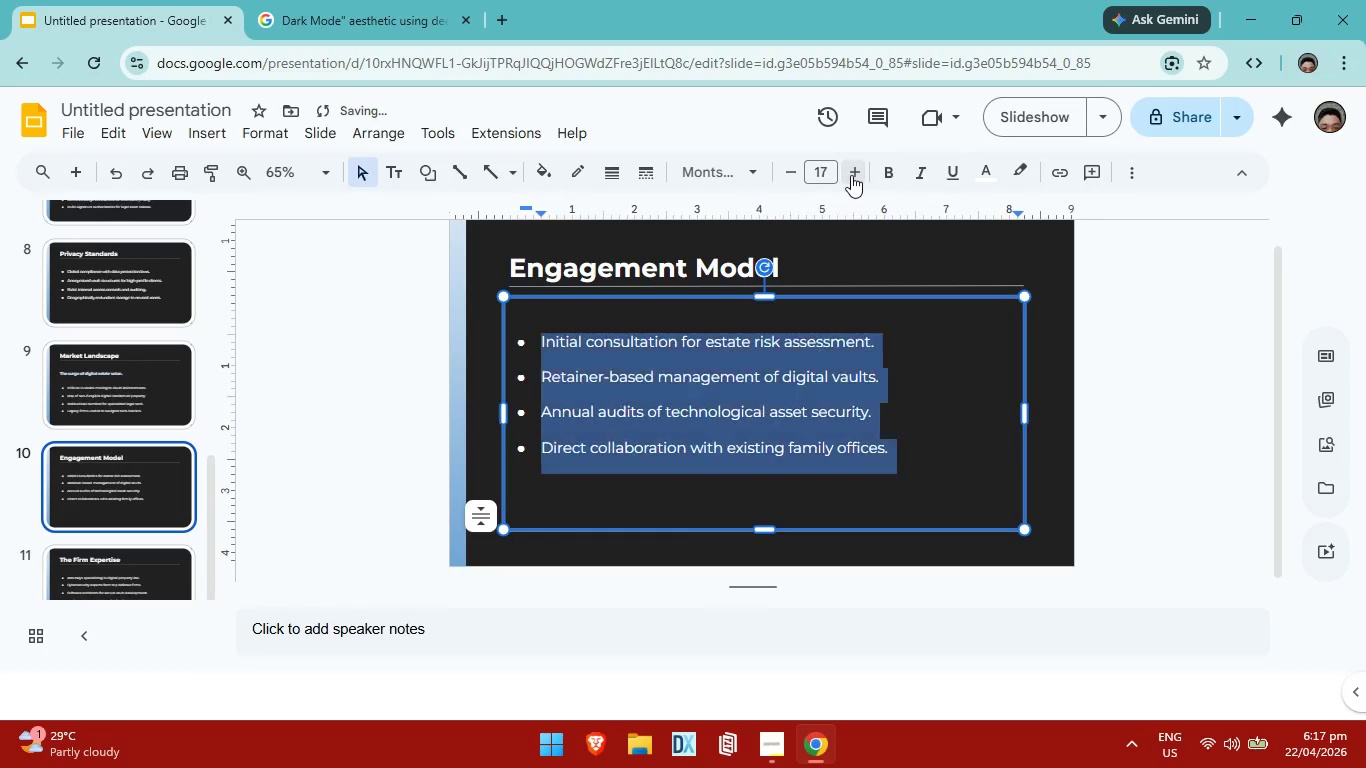 
double_click([851, 175])
 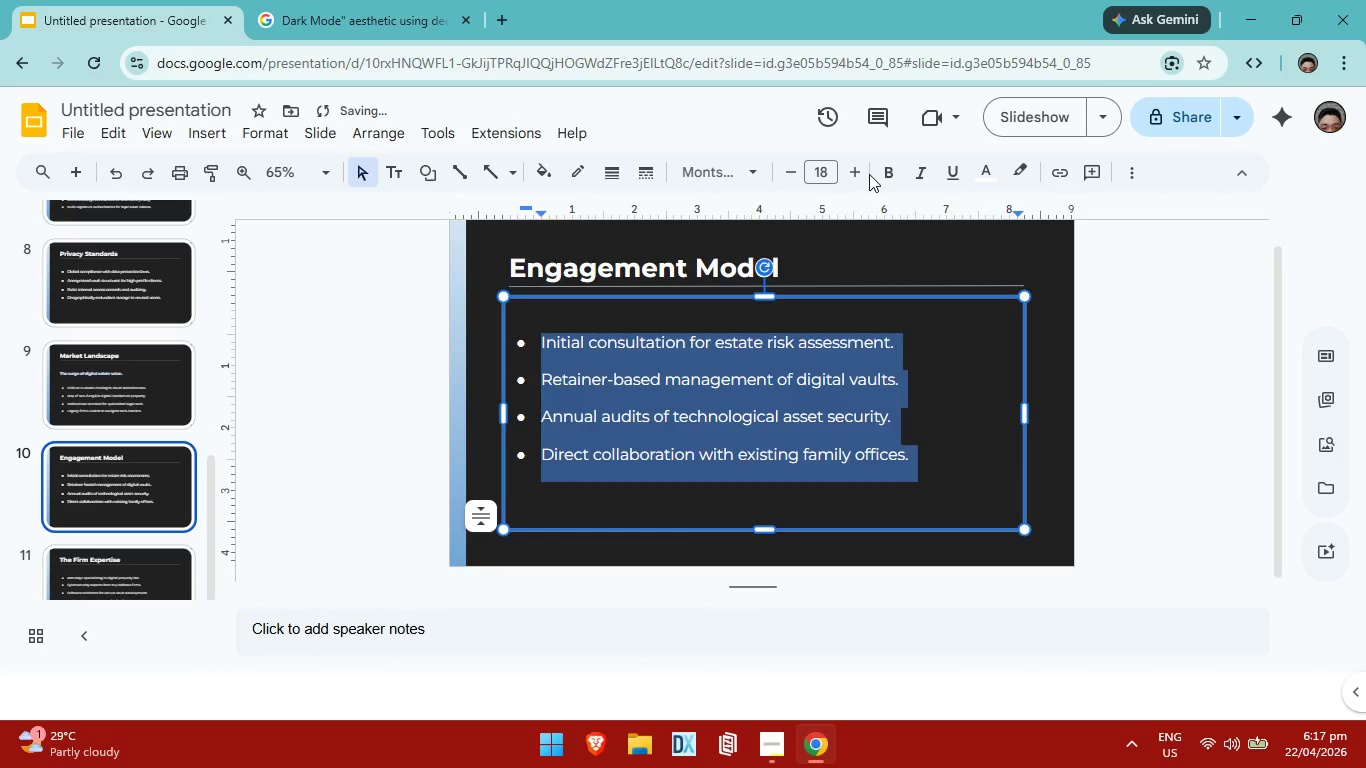 
left_click([866, 174])
 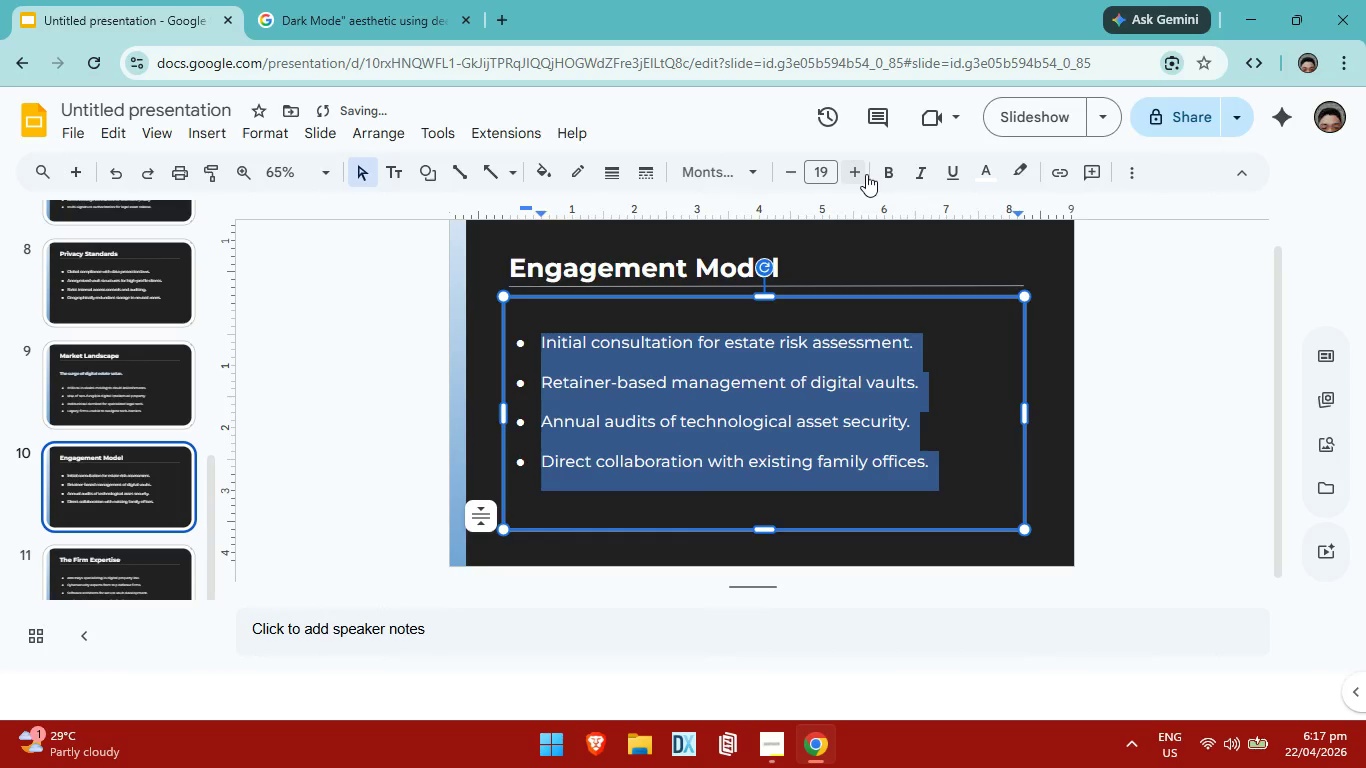 
left_click([866, 174])
 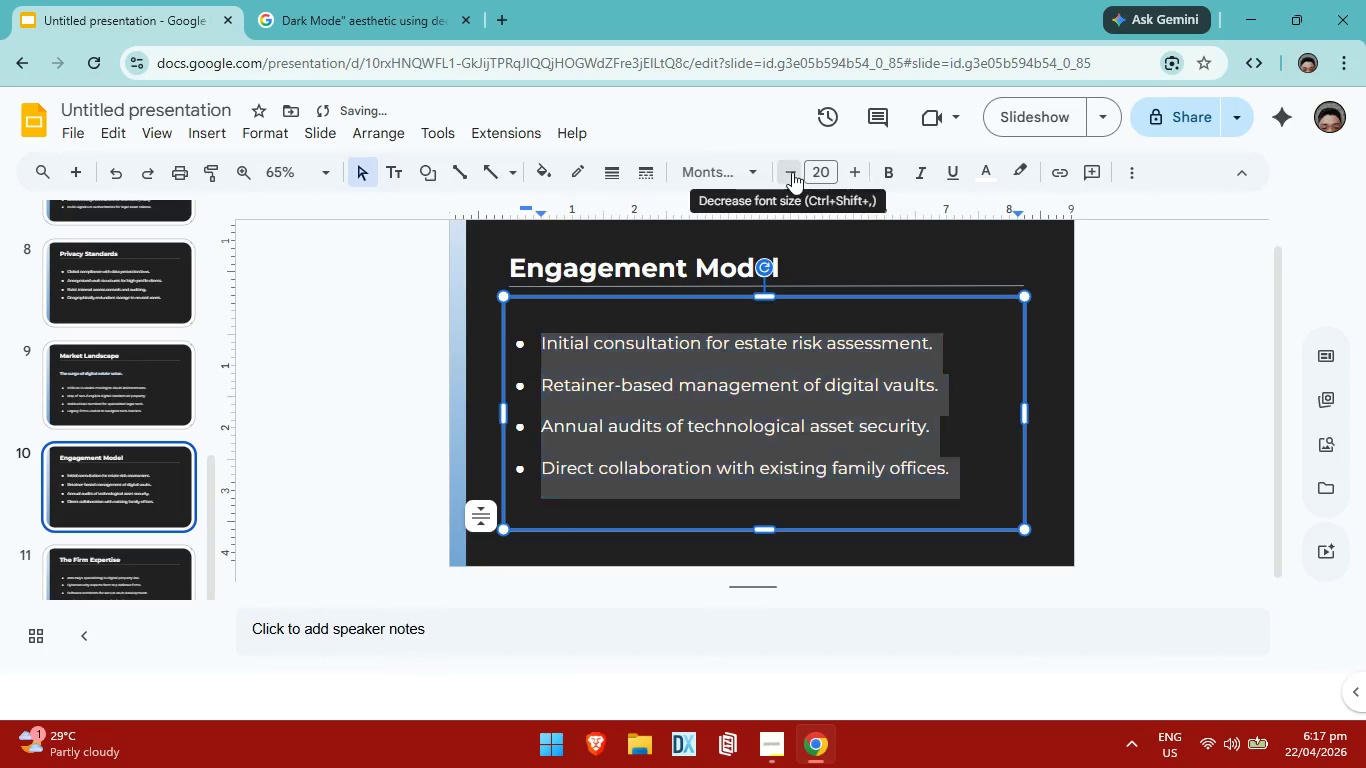 
double_click([792, 172])
 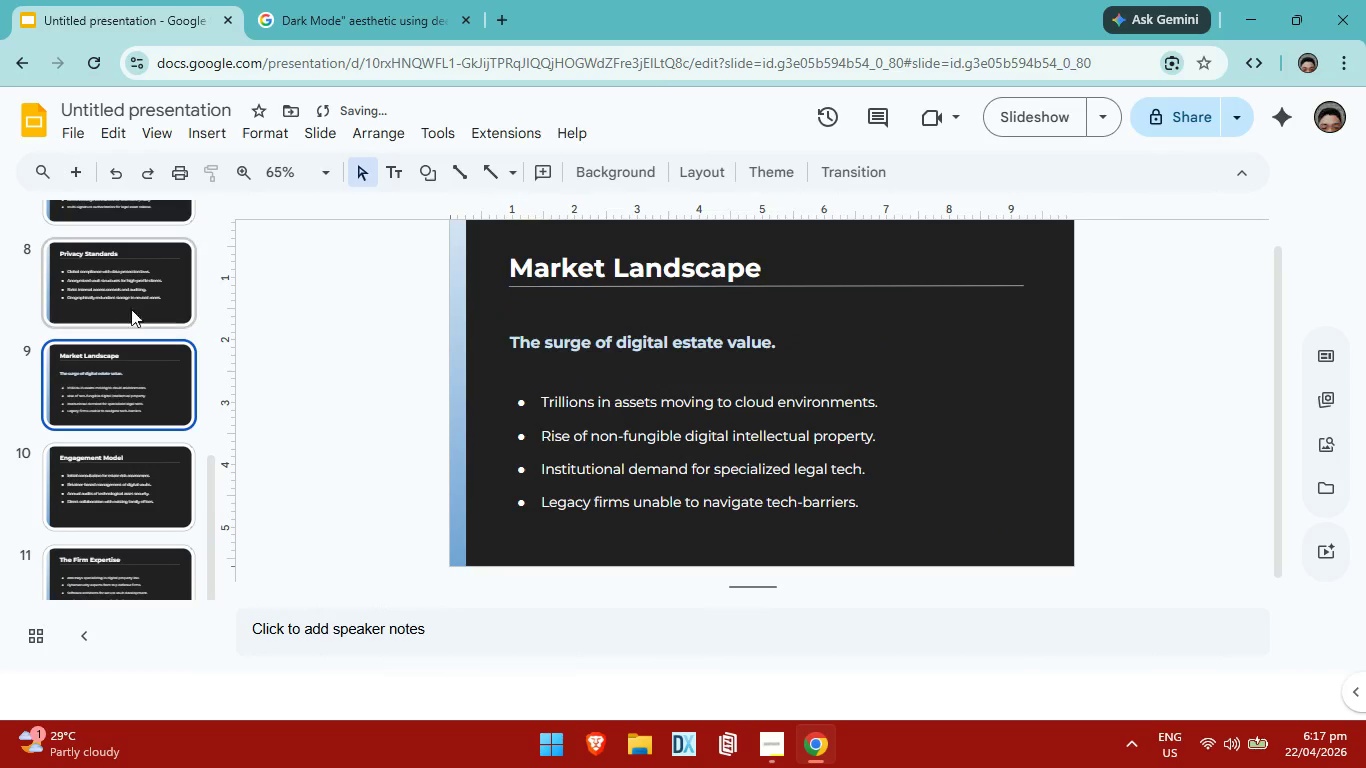 
left_click([135, 305])
 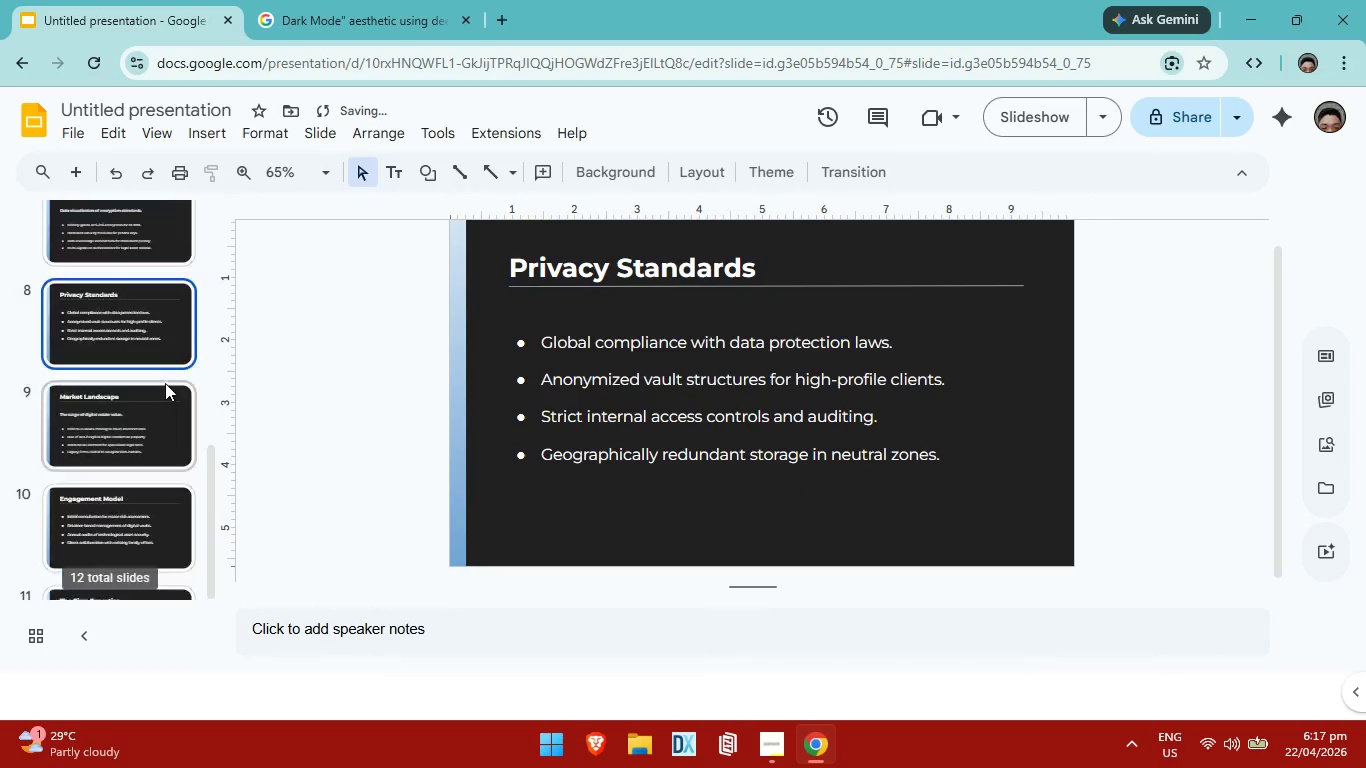 
scroll: coordinate [165, 384], scroll_direction: up, amount: 1.0
 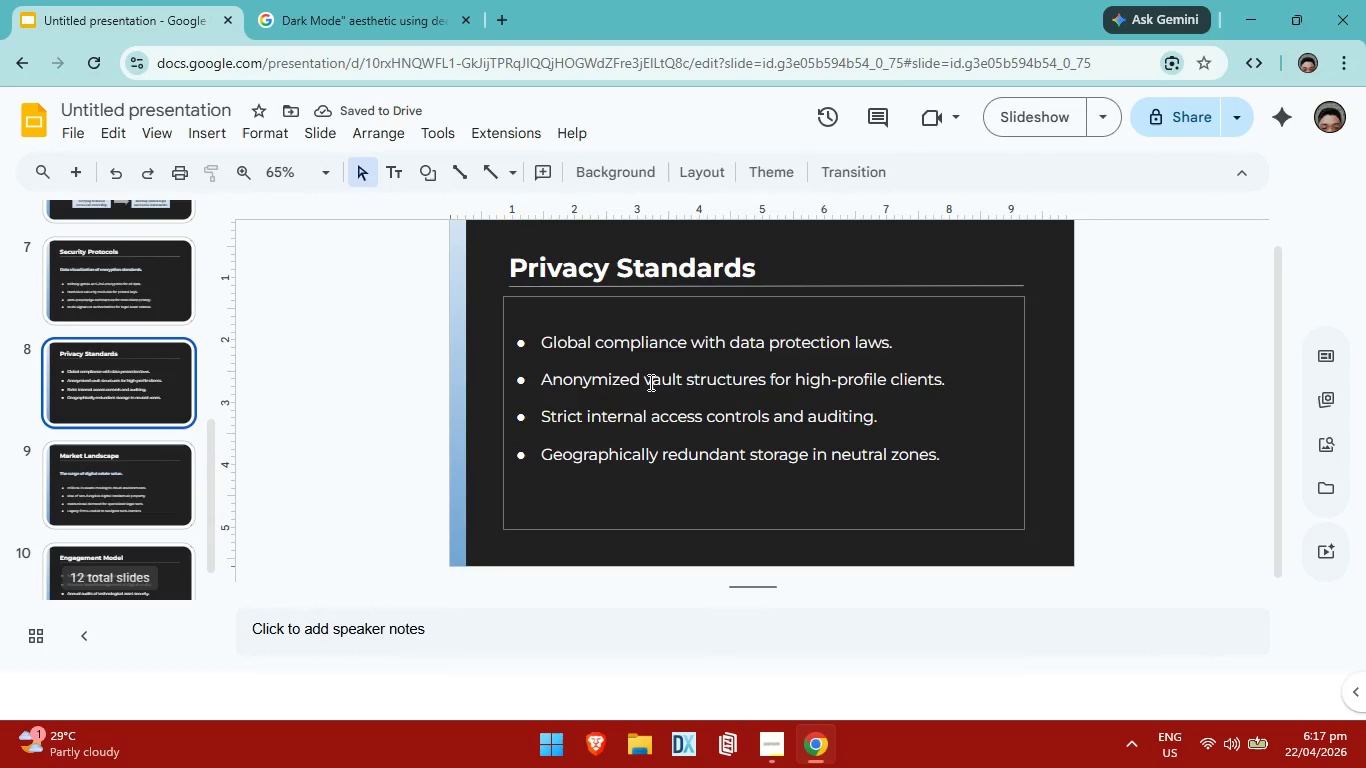 
left_click([649, 382])
 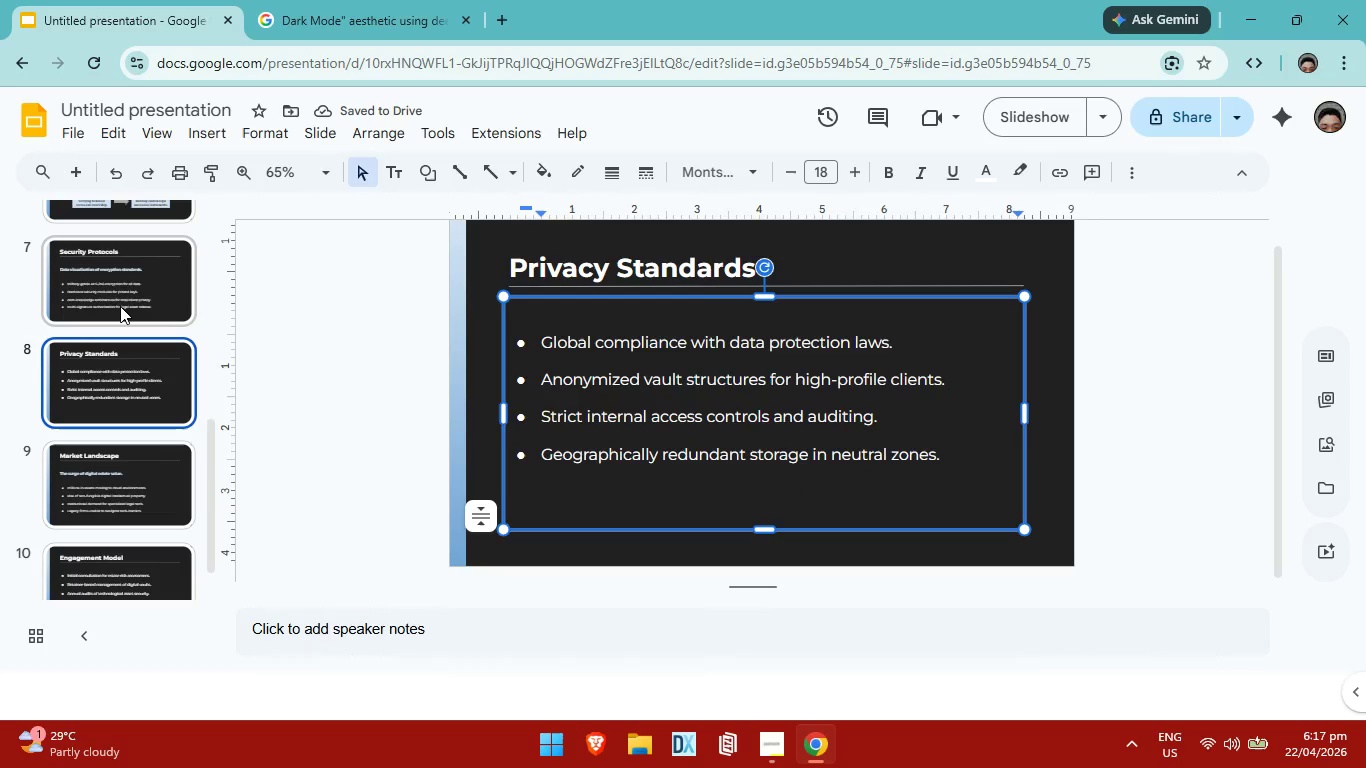 
left_click([121, 305])
 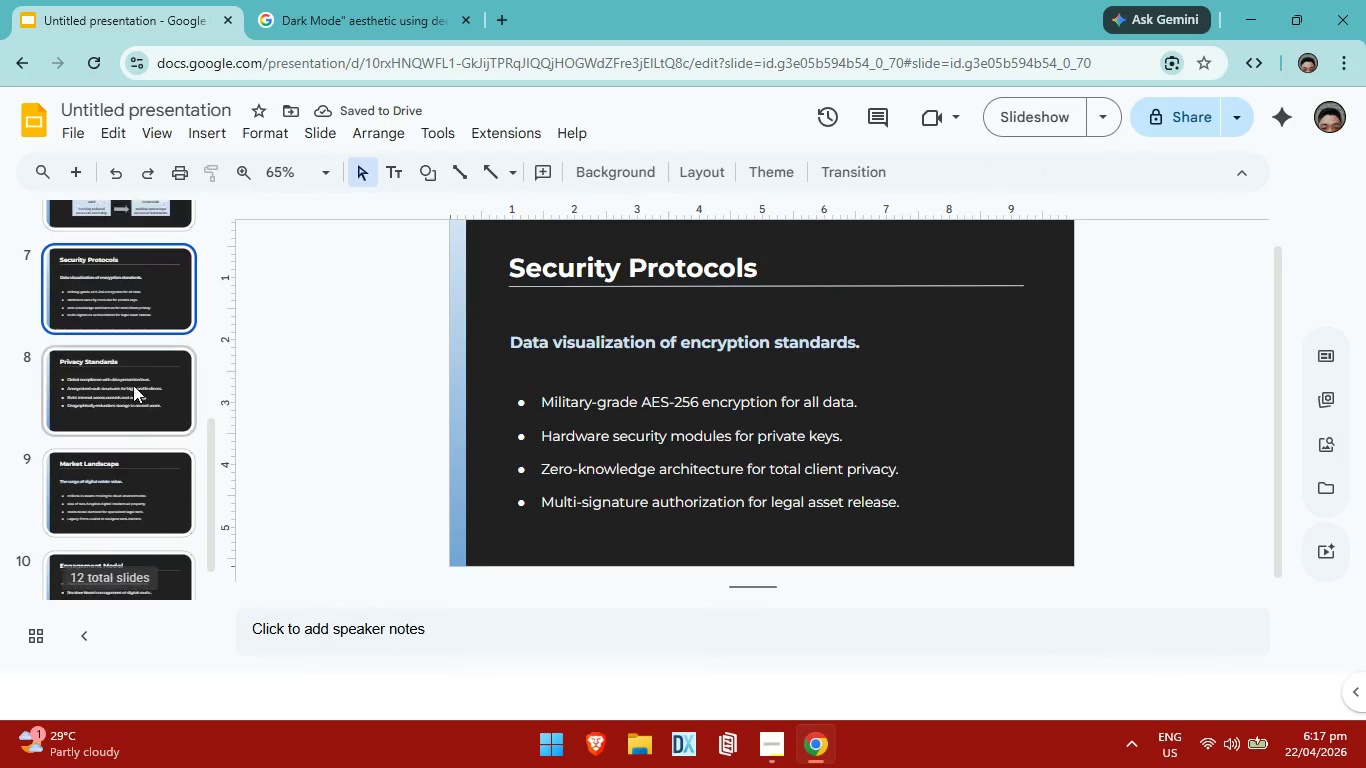 
scroll: coordinate [138, 390], scroll_direction: up, amount: 4.0
 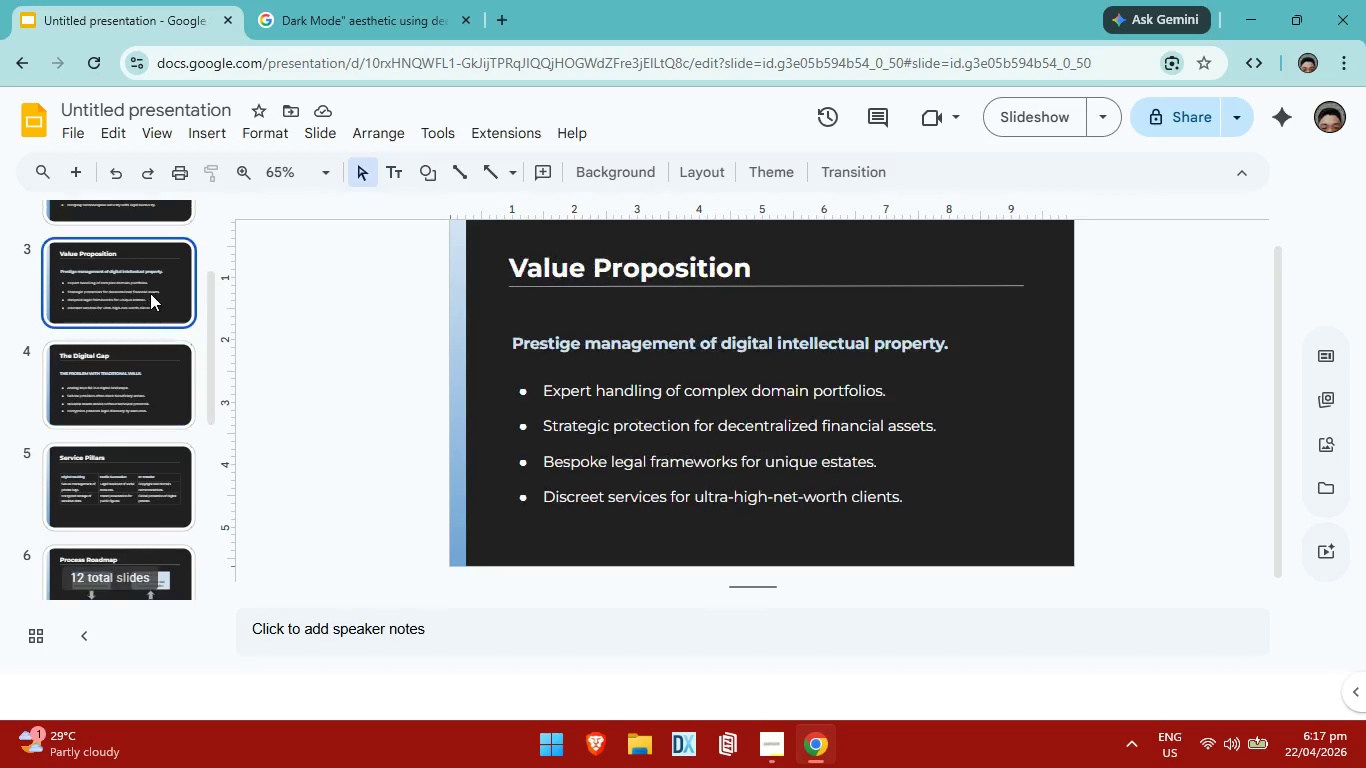 
left_click([146, 373])
 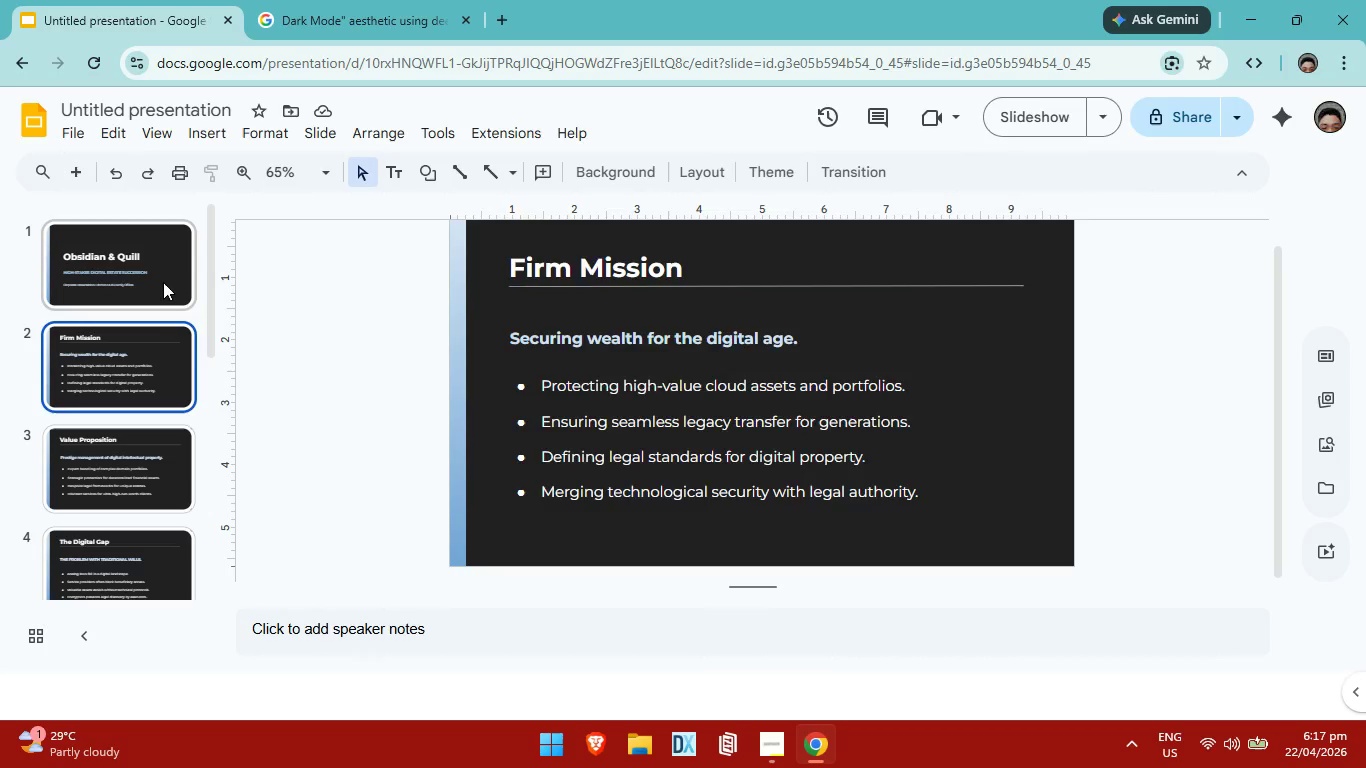 
scroll: coordinate [144, 370], scroll_direction: up, amount: 2.0
 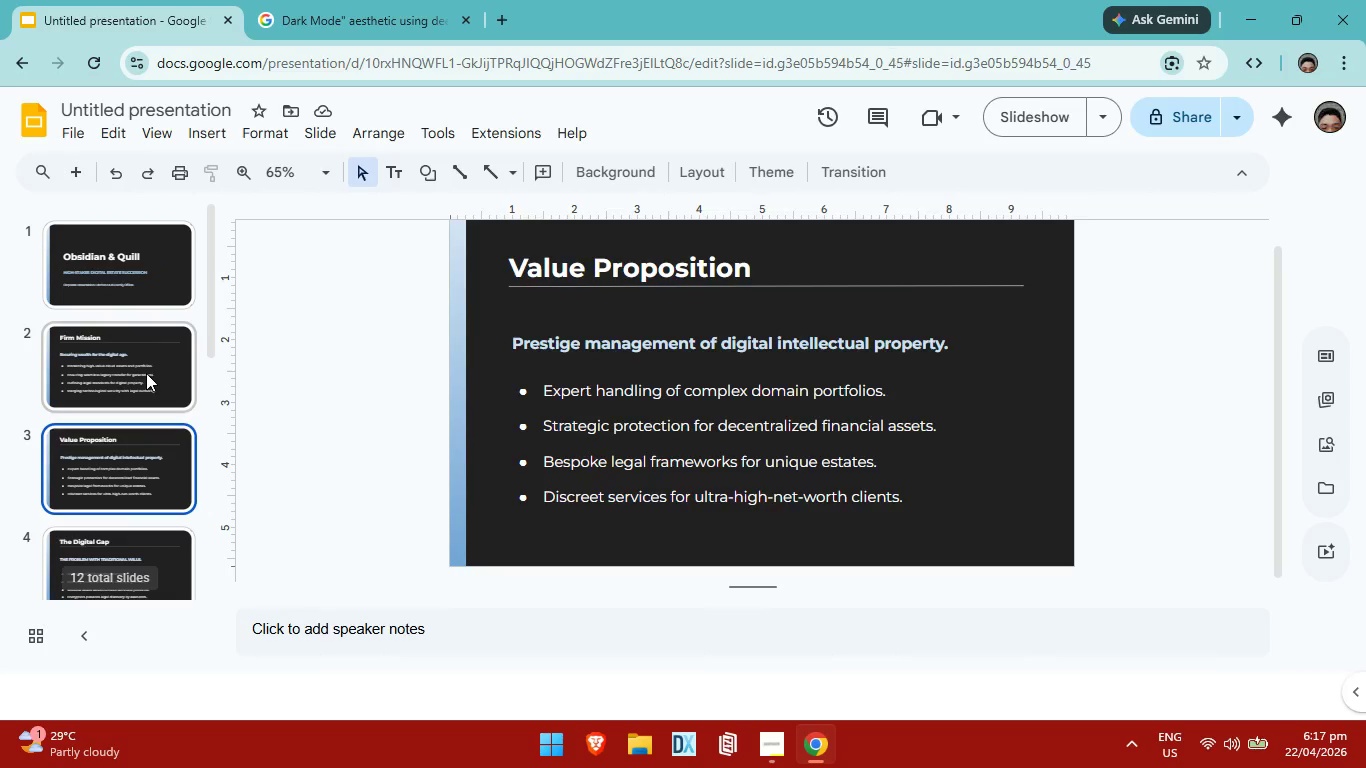 
left_click([163, 282])
 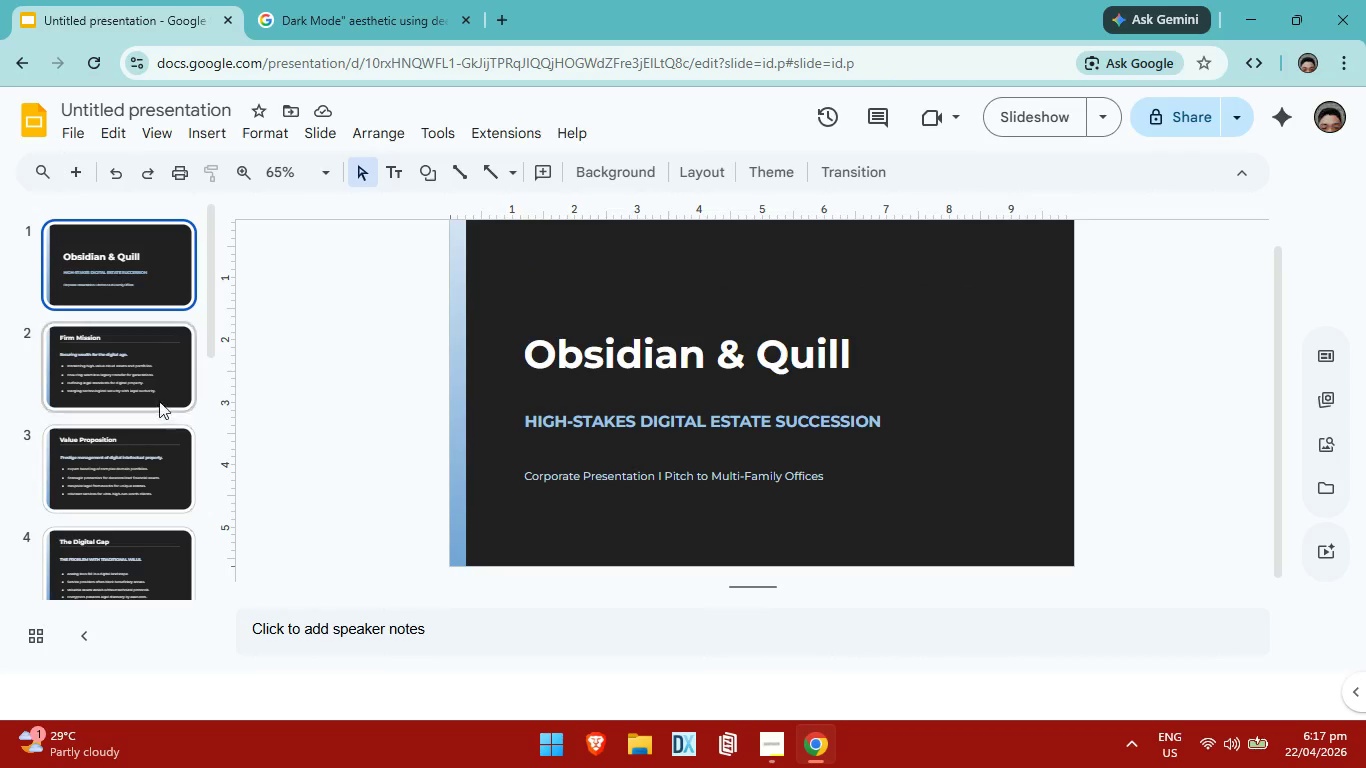 
scroll: coordinate [139, 415], scroll_direction: up, amount: 5.0
 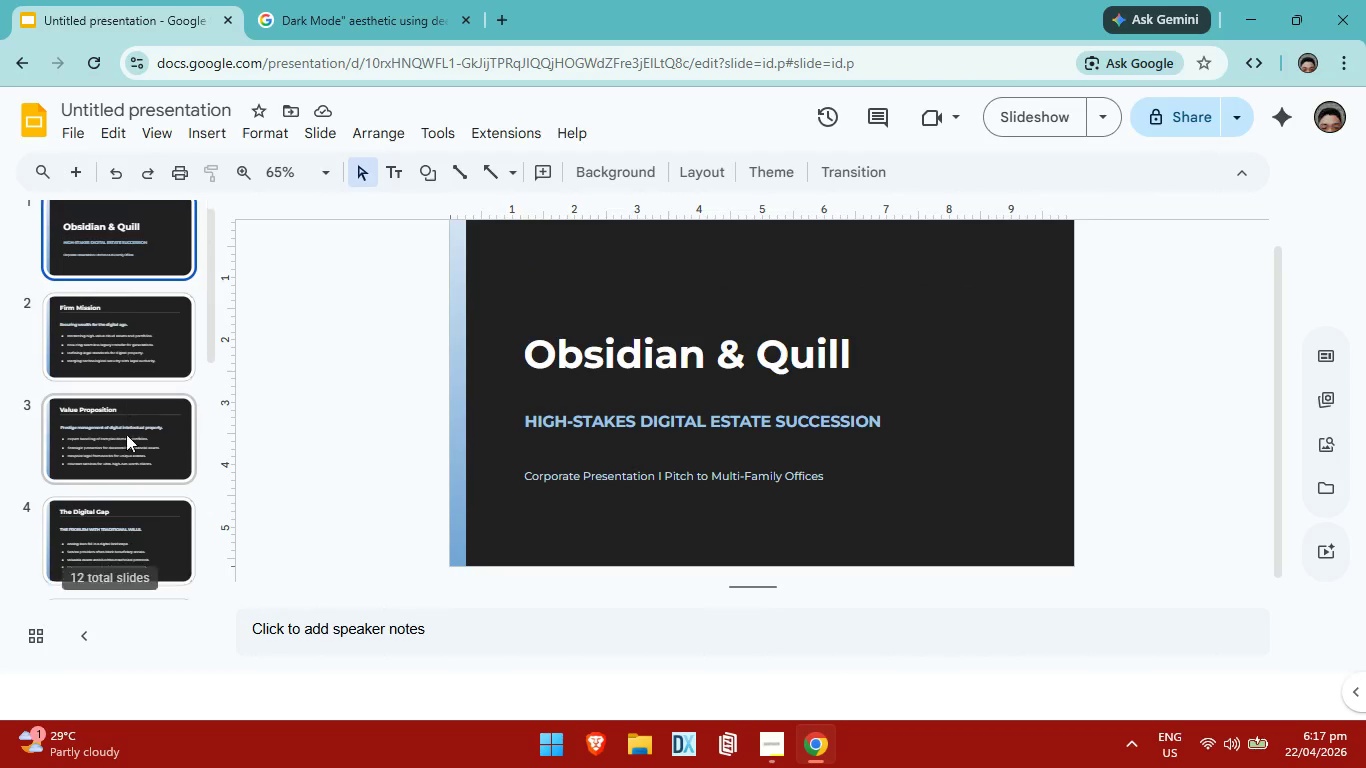 
scroll: coordinate [127, 434], scroll_direction: down, amount: 2.0
 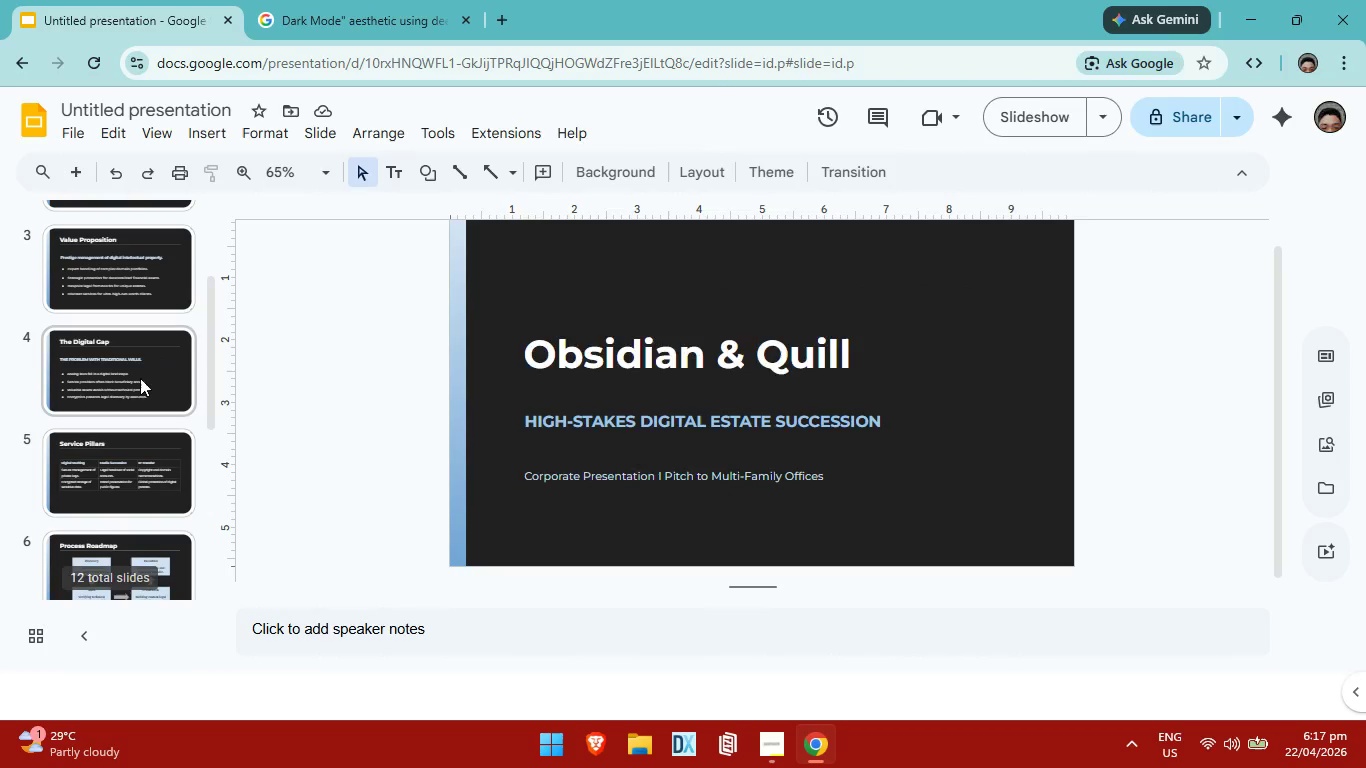 
left_click([140, 378])
 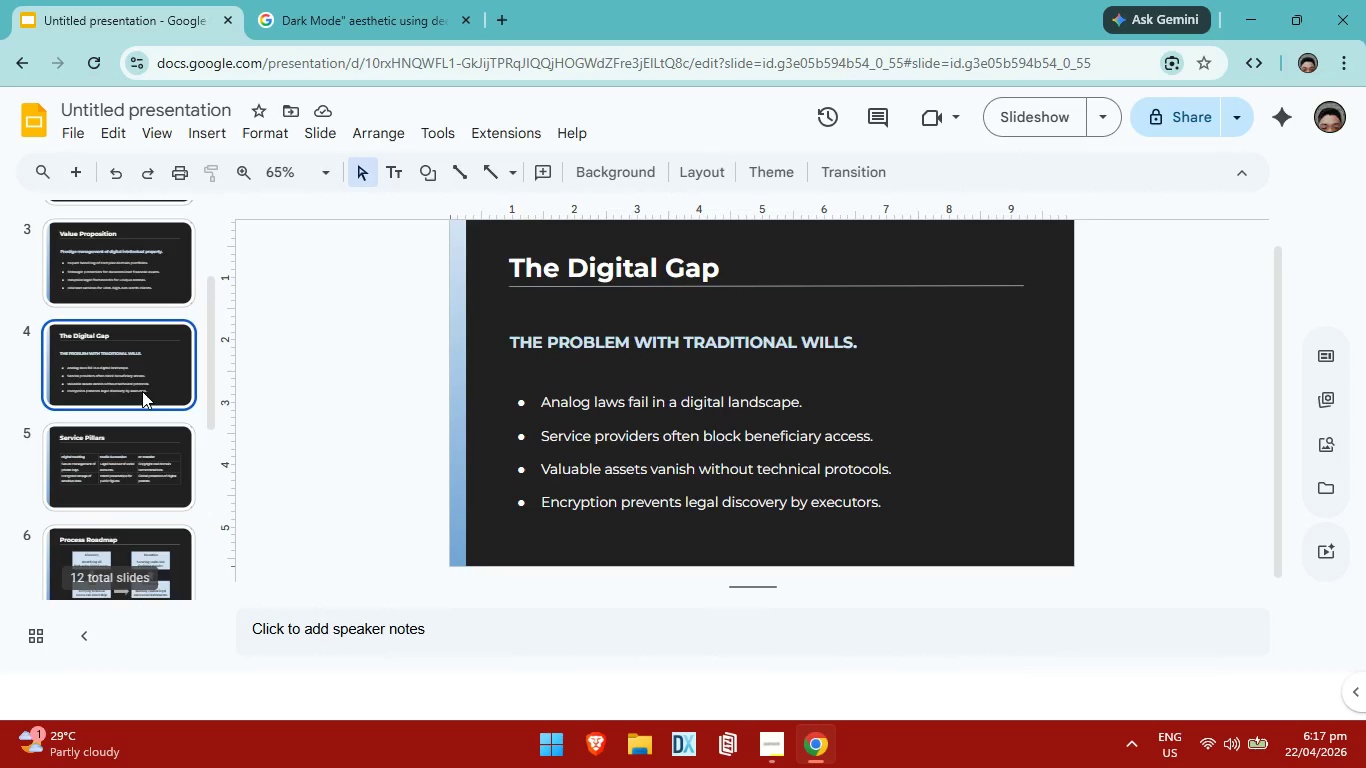 
scroll: coordinate [142, 391], scroll_direction: down, amount: 2.0
 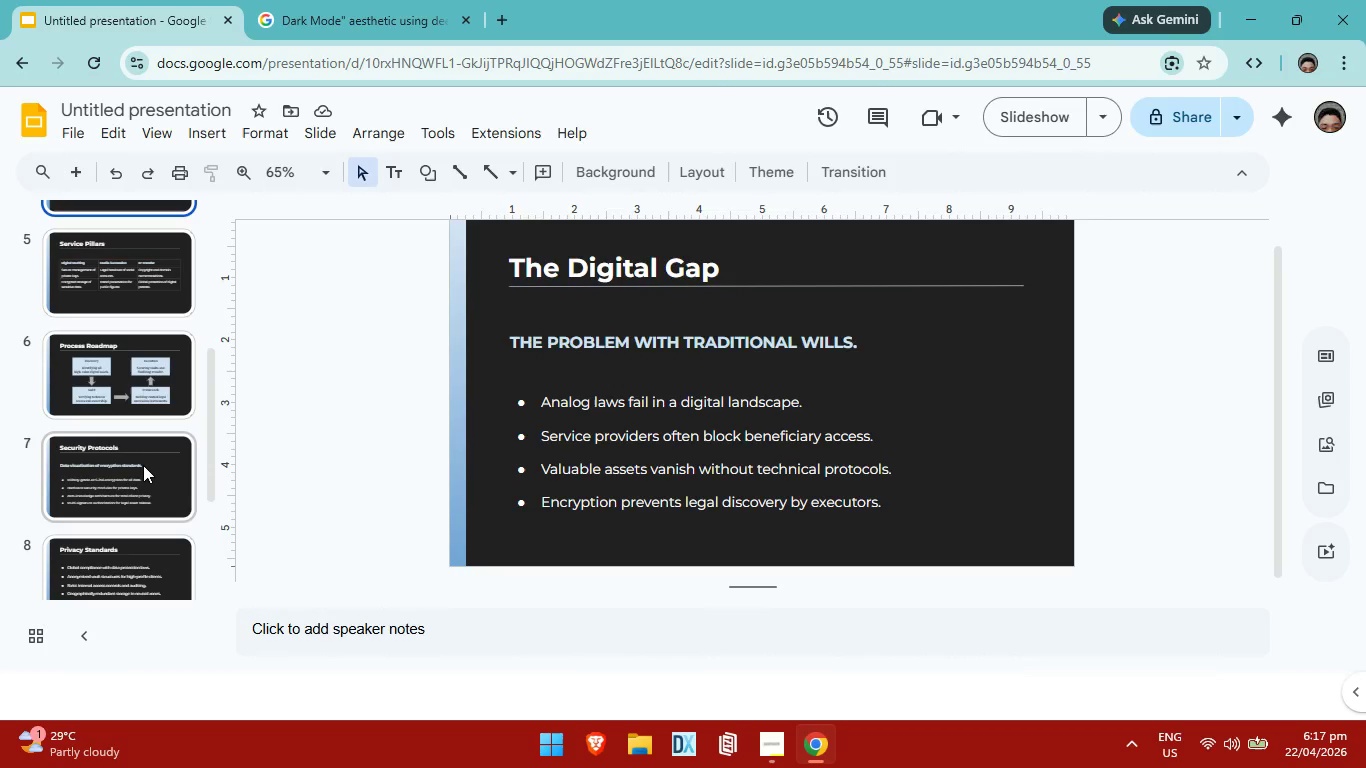 
left_click([143, 465])
 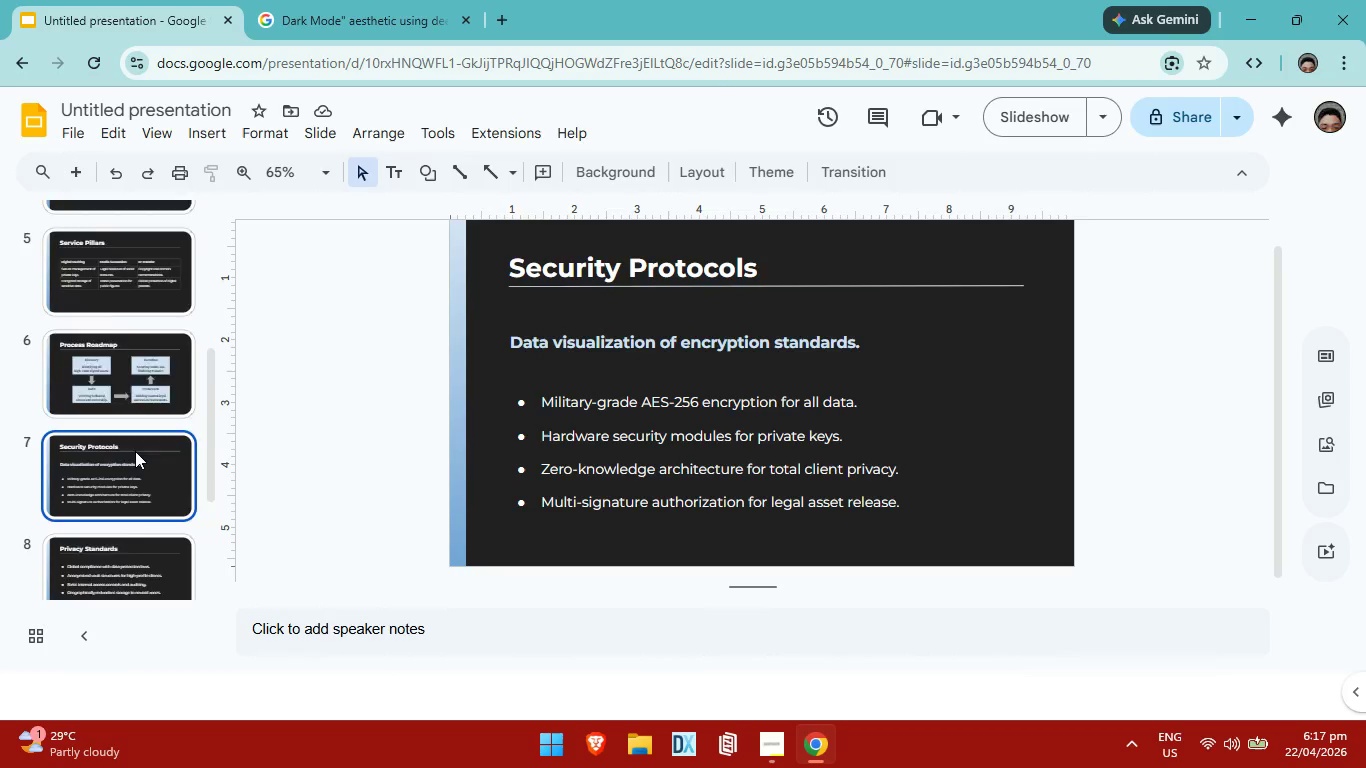 
scroll: coordinate [135, 451], scroll_direction: down, amount: 1.0
 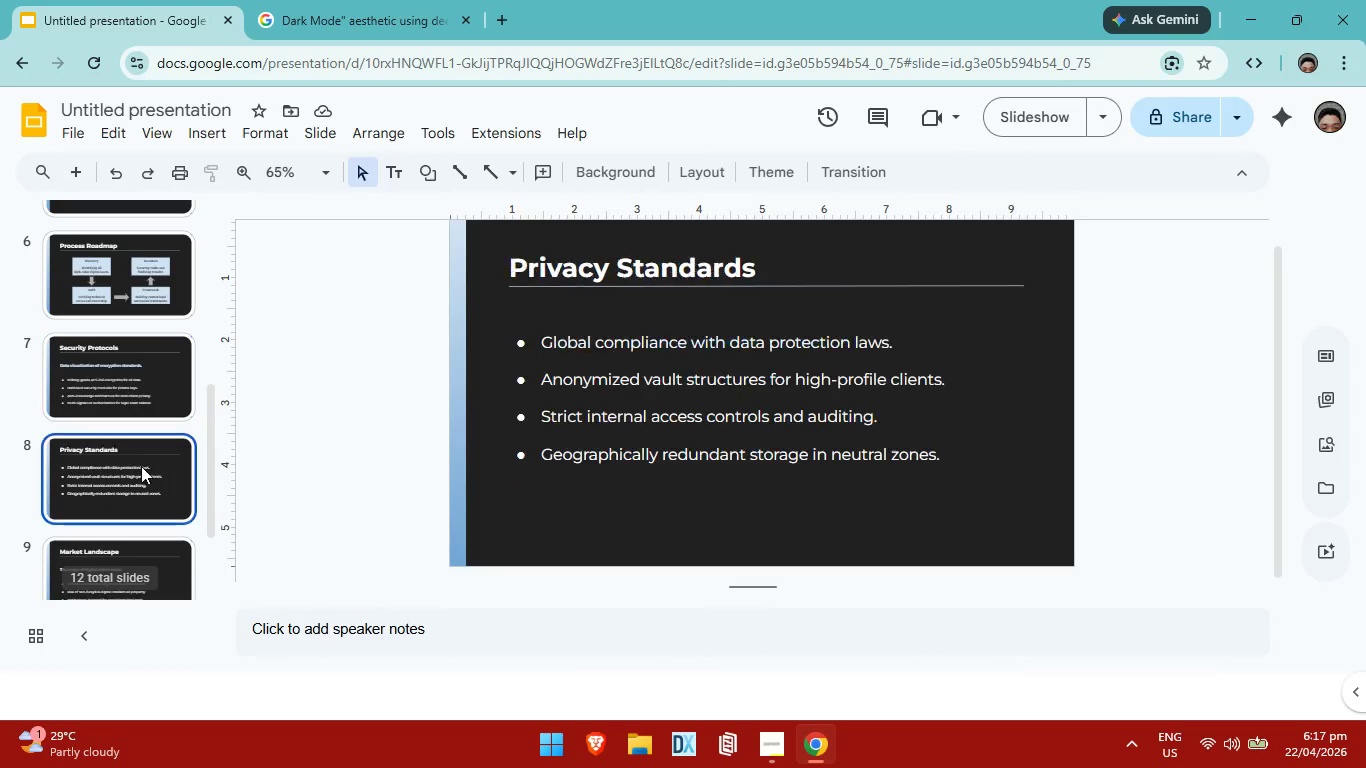 
left_click([141, 466])
 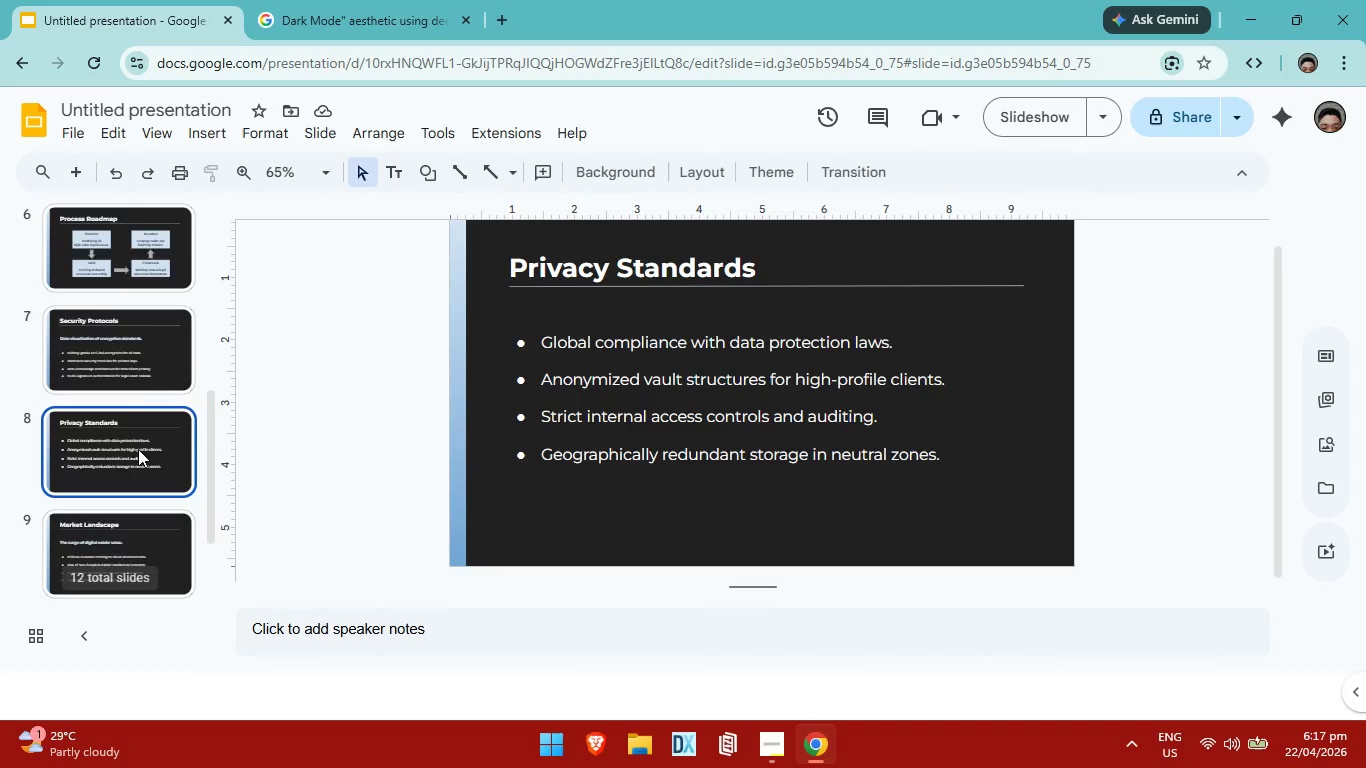 
scroll: coordinate [138, 449], scroll_direction: down, amount: 1.0
 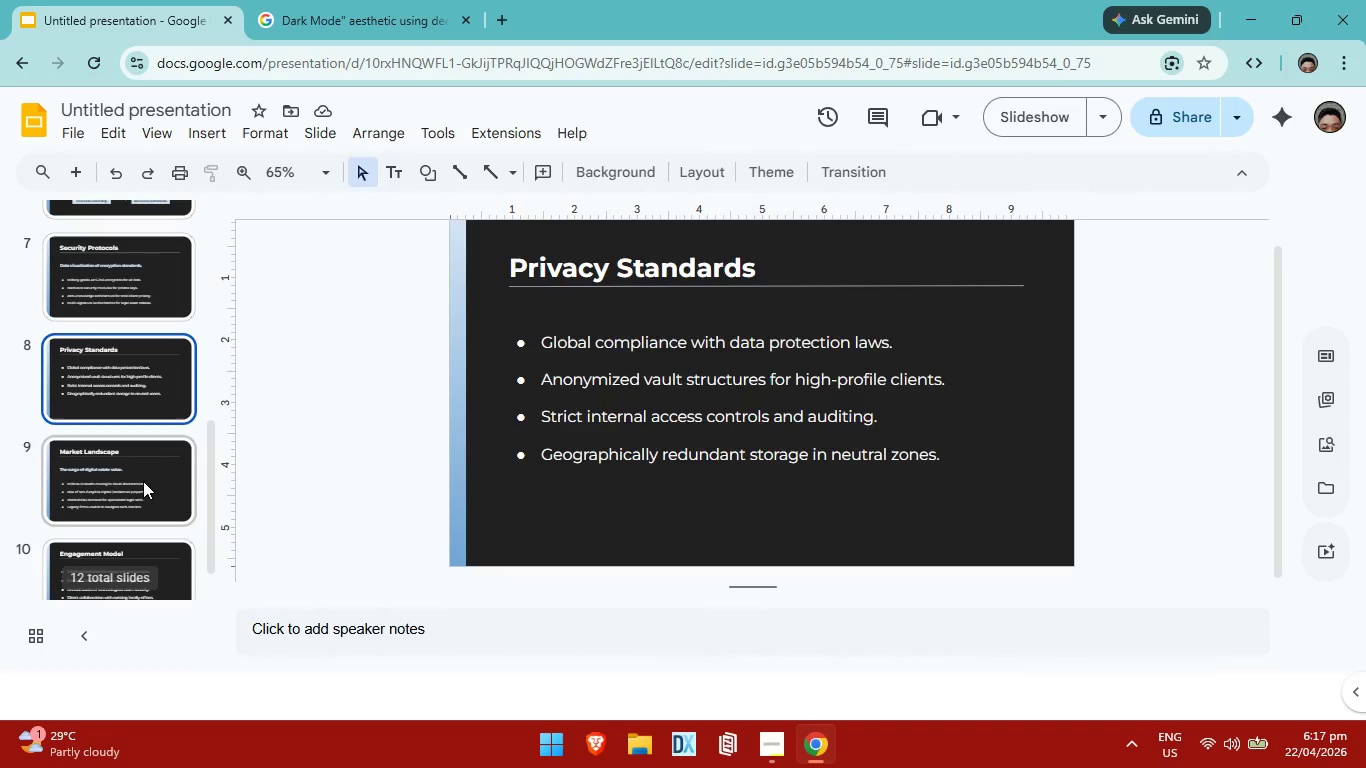 
left_click([143, 481])
 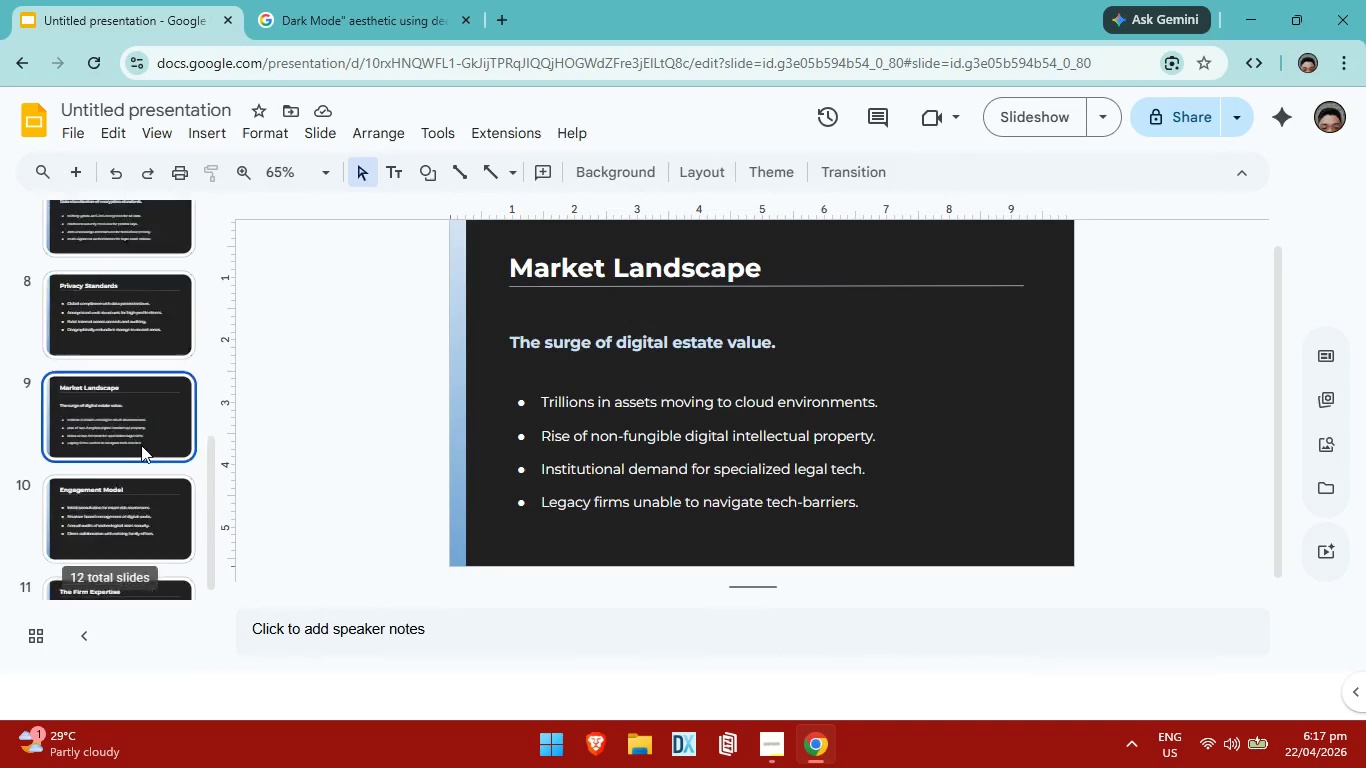 
scroll: coordinate [141, 445], scroll_direction: down, amount: 2.0
 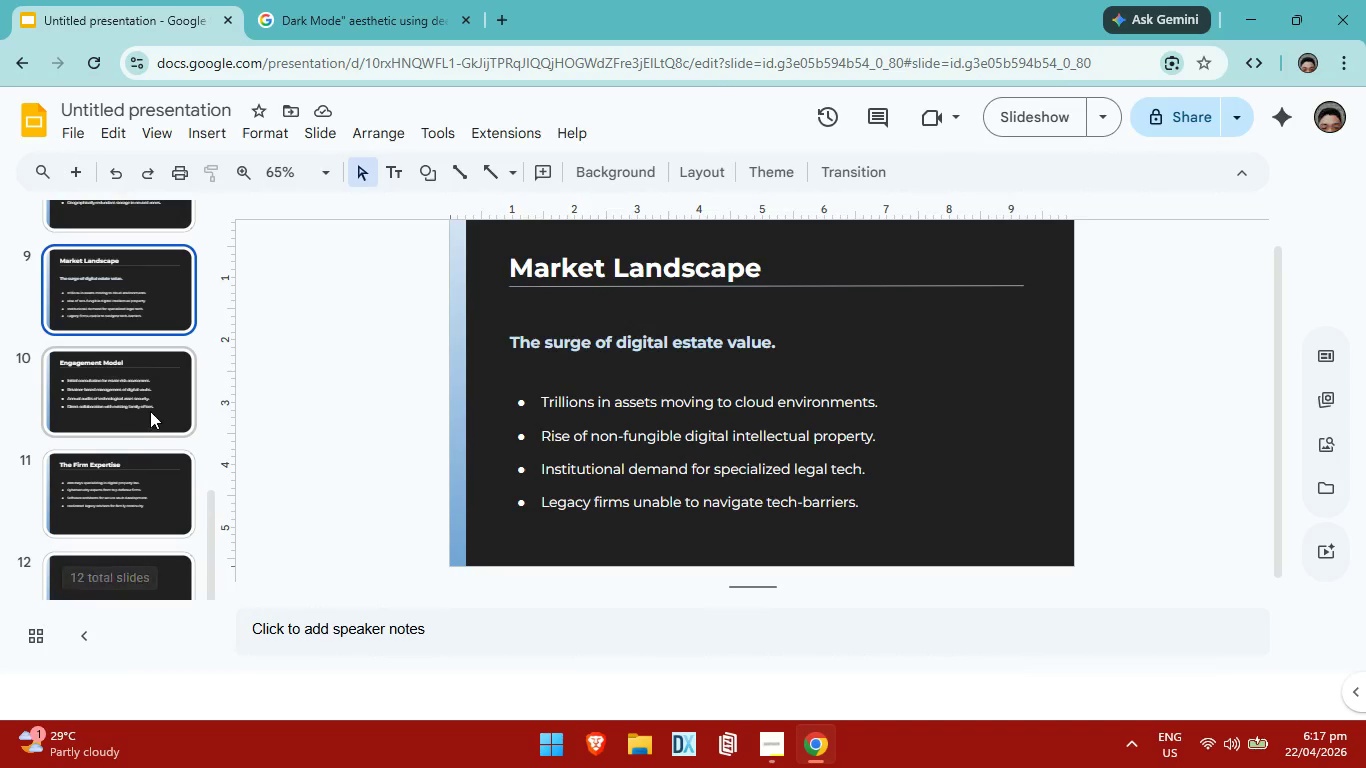 
left_click([150, 411])
 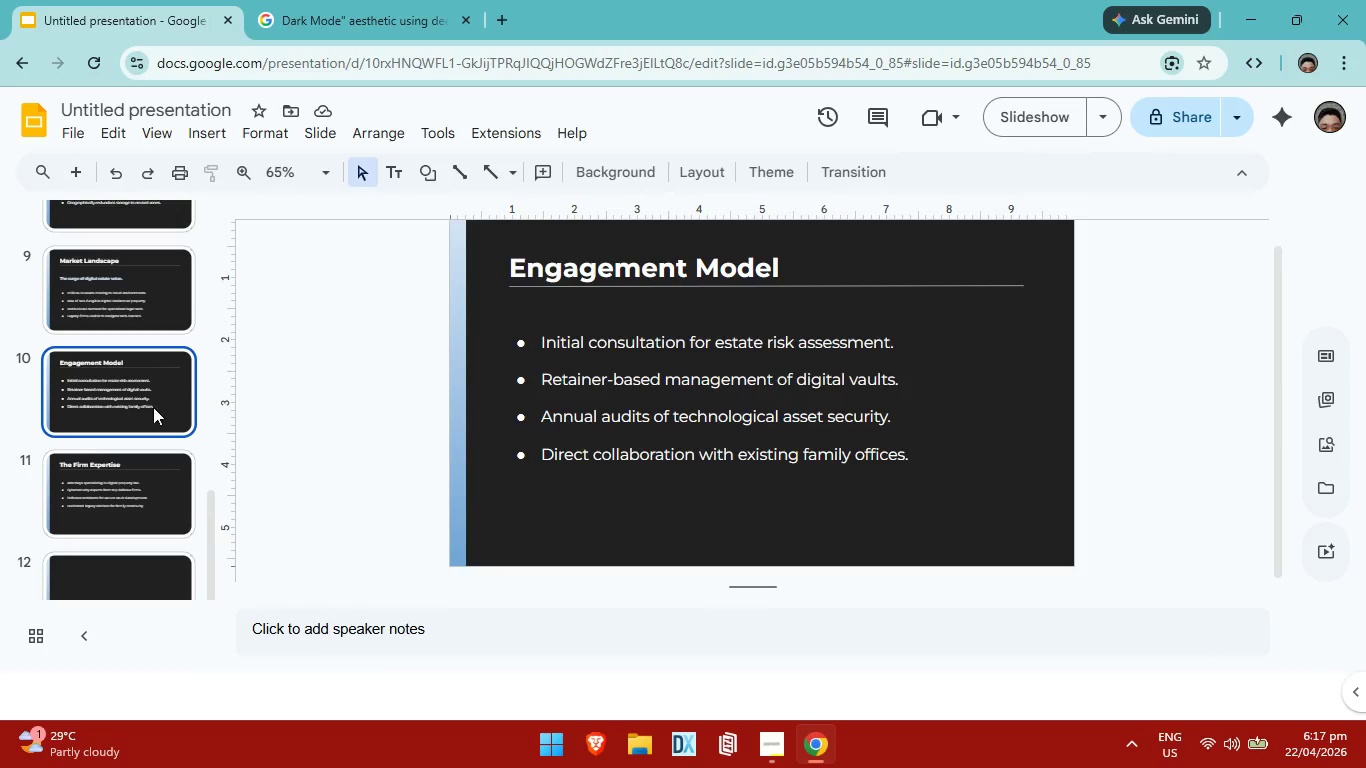 
left_click([150, 486])
 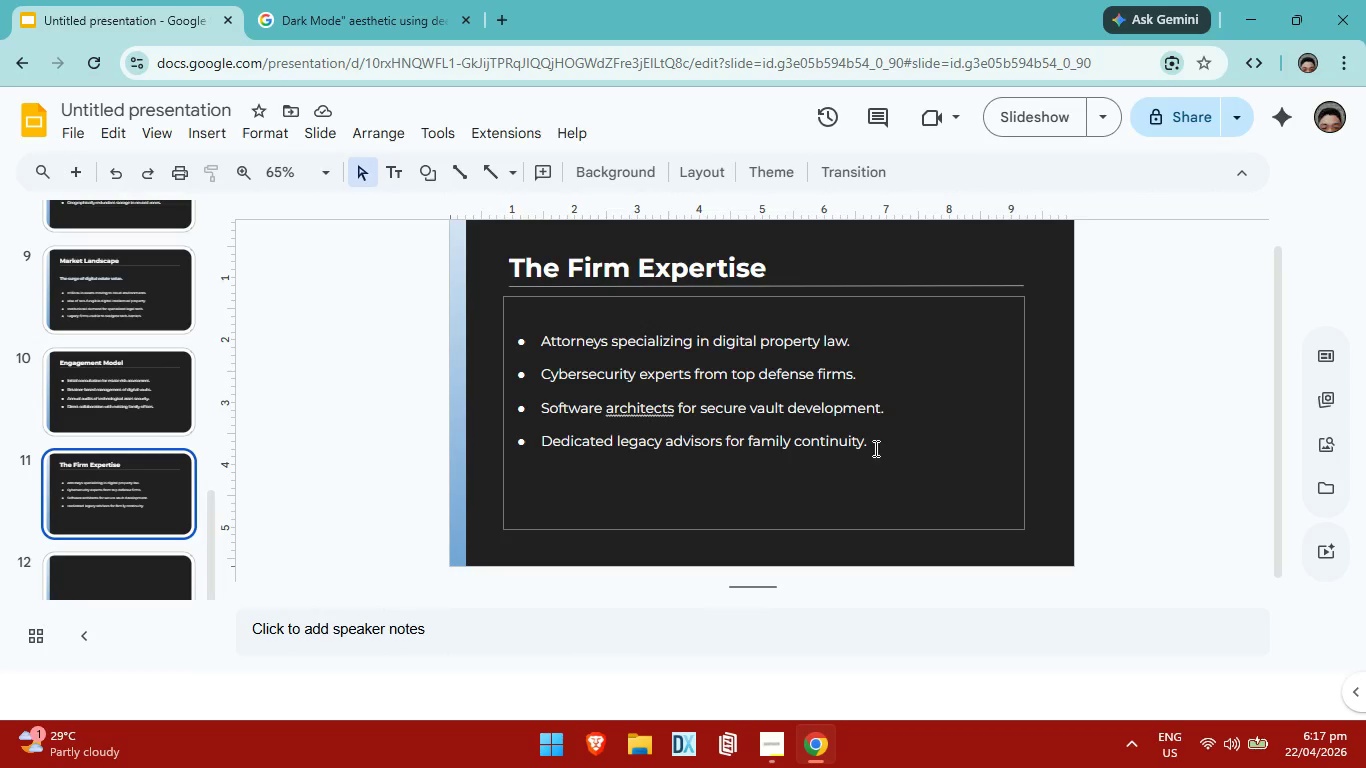 
left_click([870, 450])
 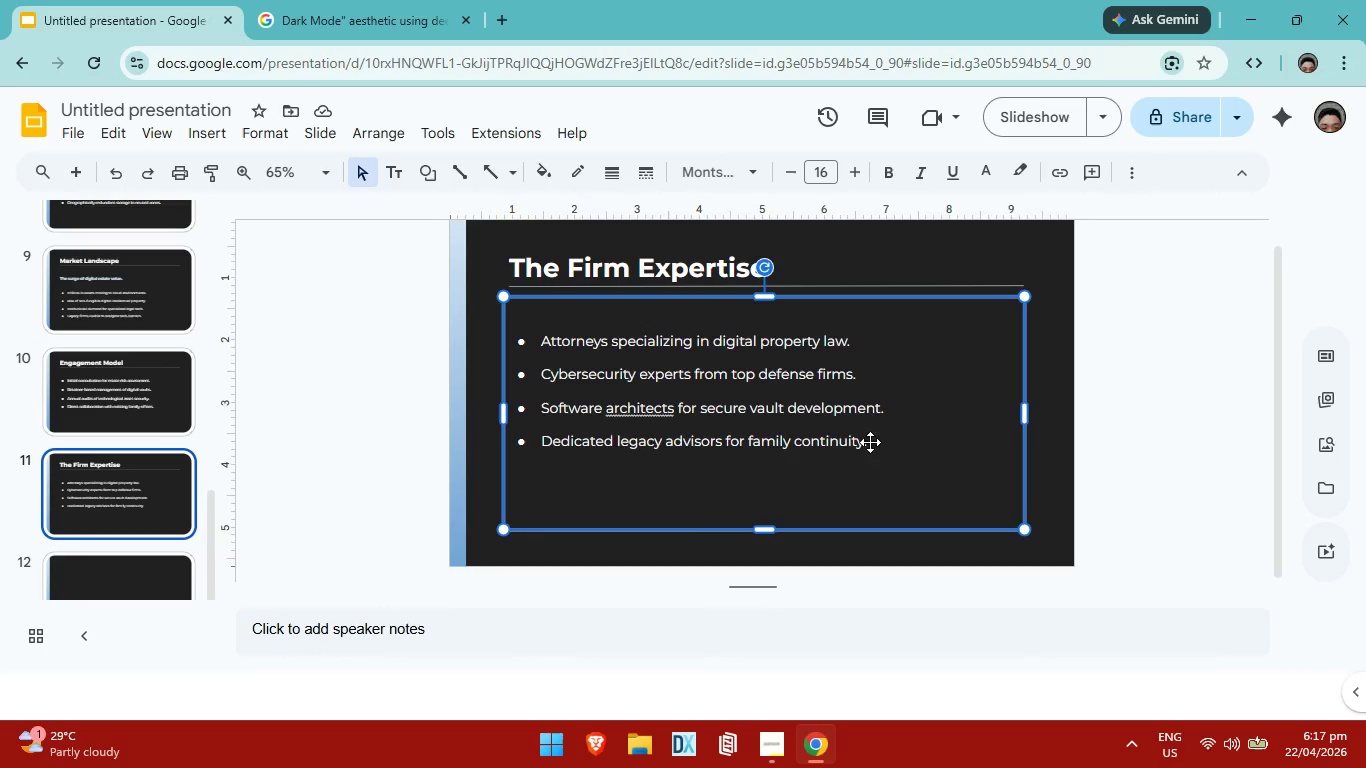 
left_click([870, 442])
 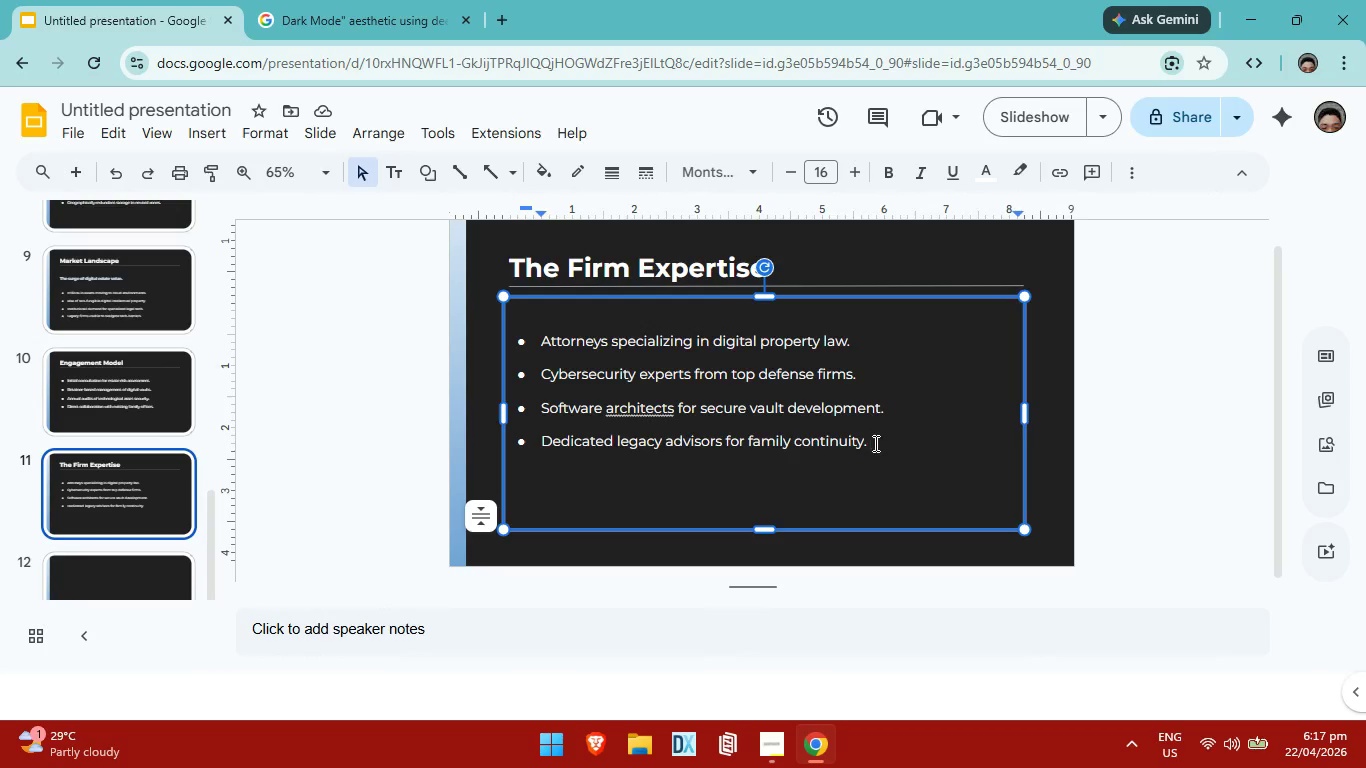 
left_click_drag(start_coordinate=[874, 443], to_coordinate=[520, 334])
 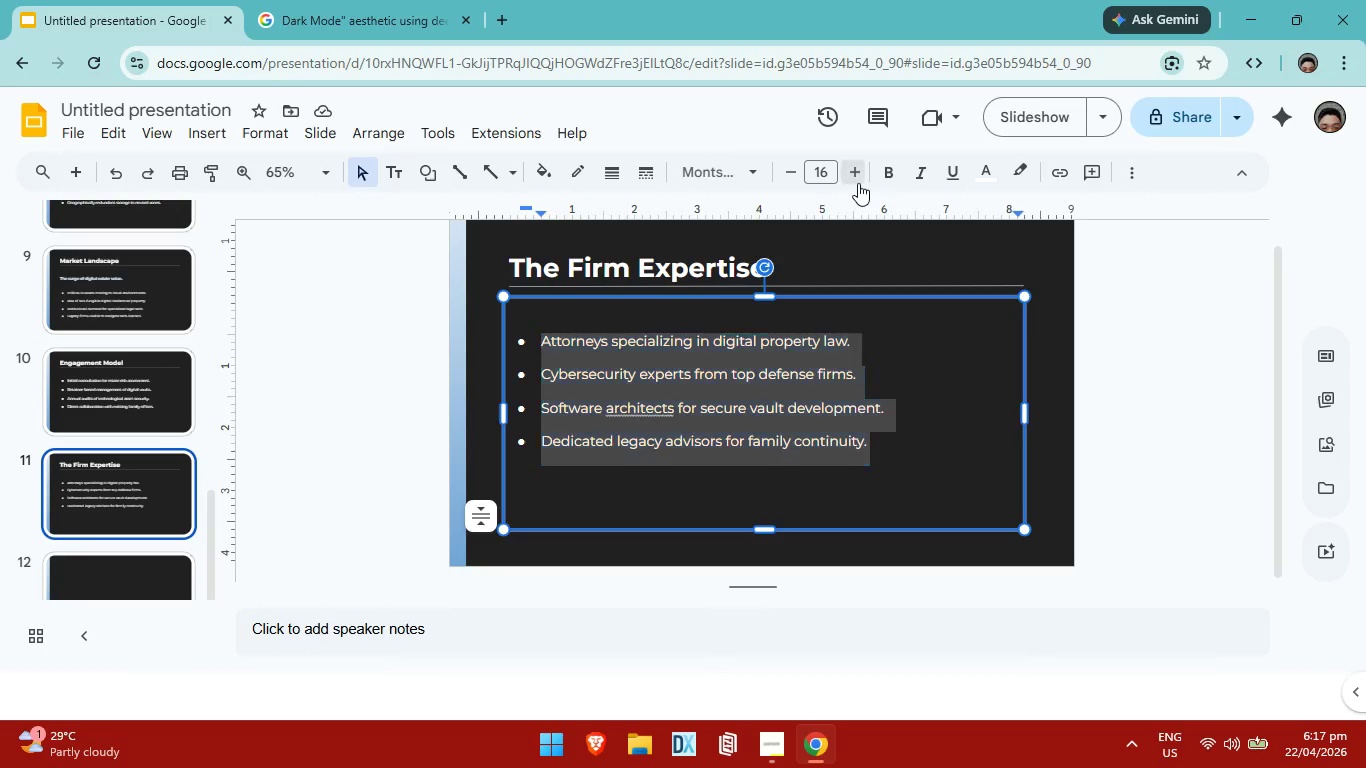 
double_click([858, 183])
 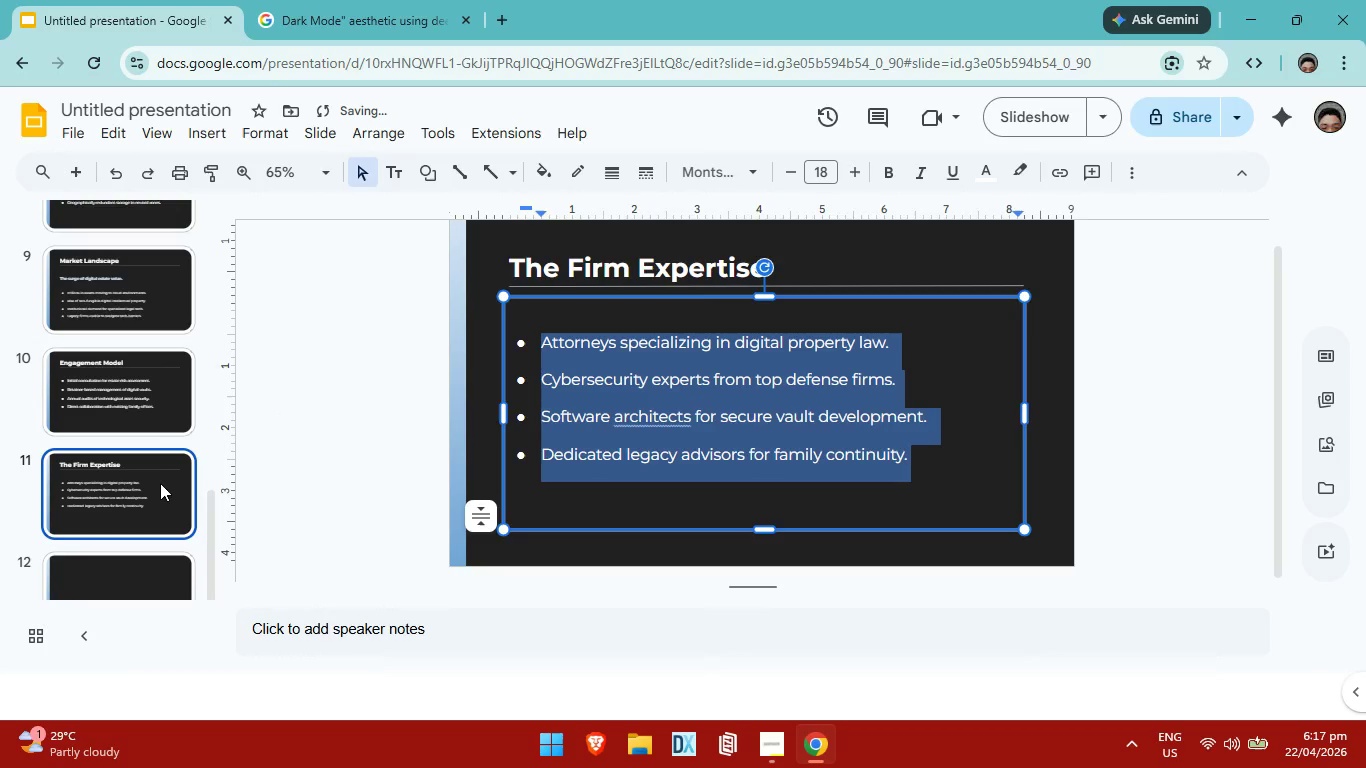 
scroll: coordinate [160, 483], scroll_direction: down, amount: 3.0
 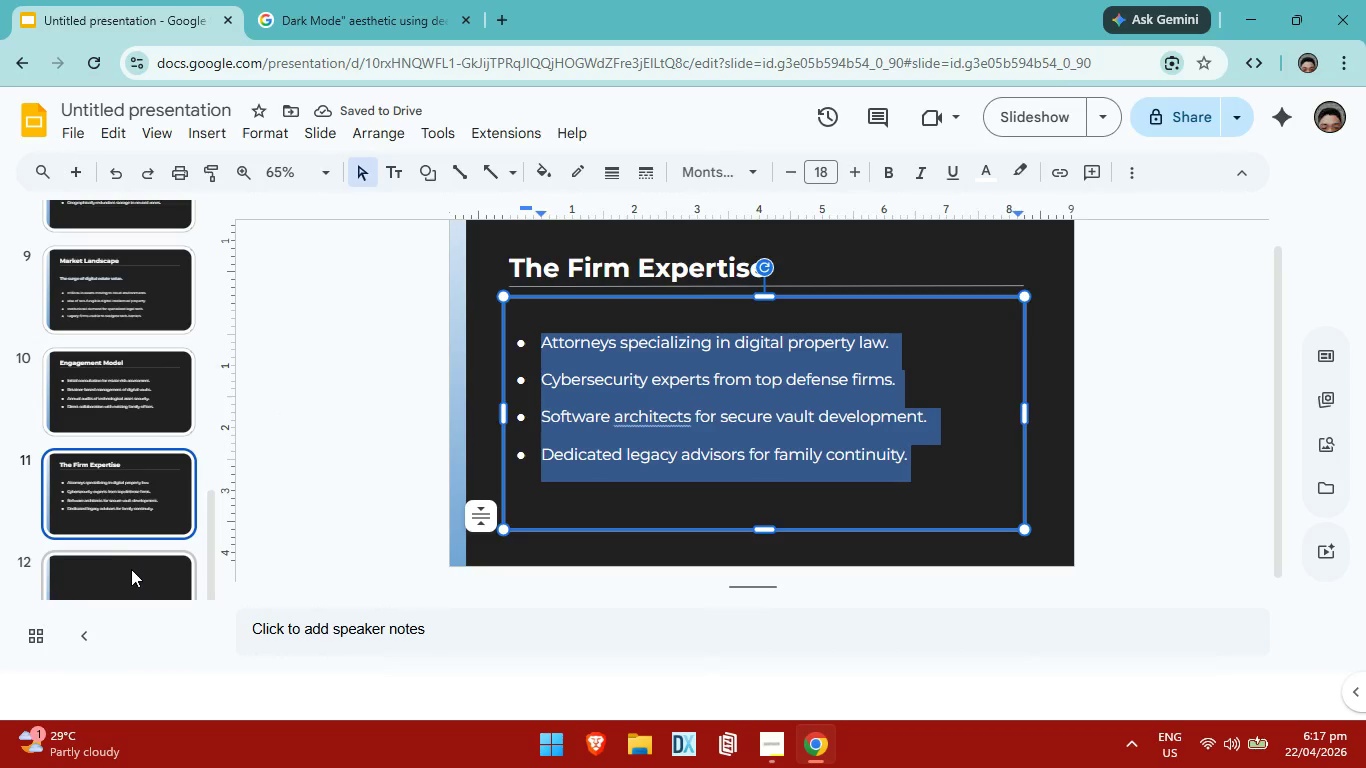 
left_click([131, 569])
 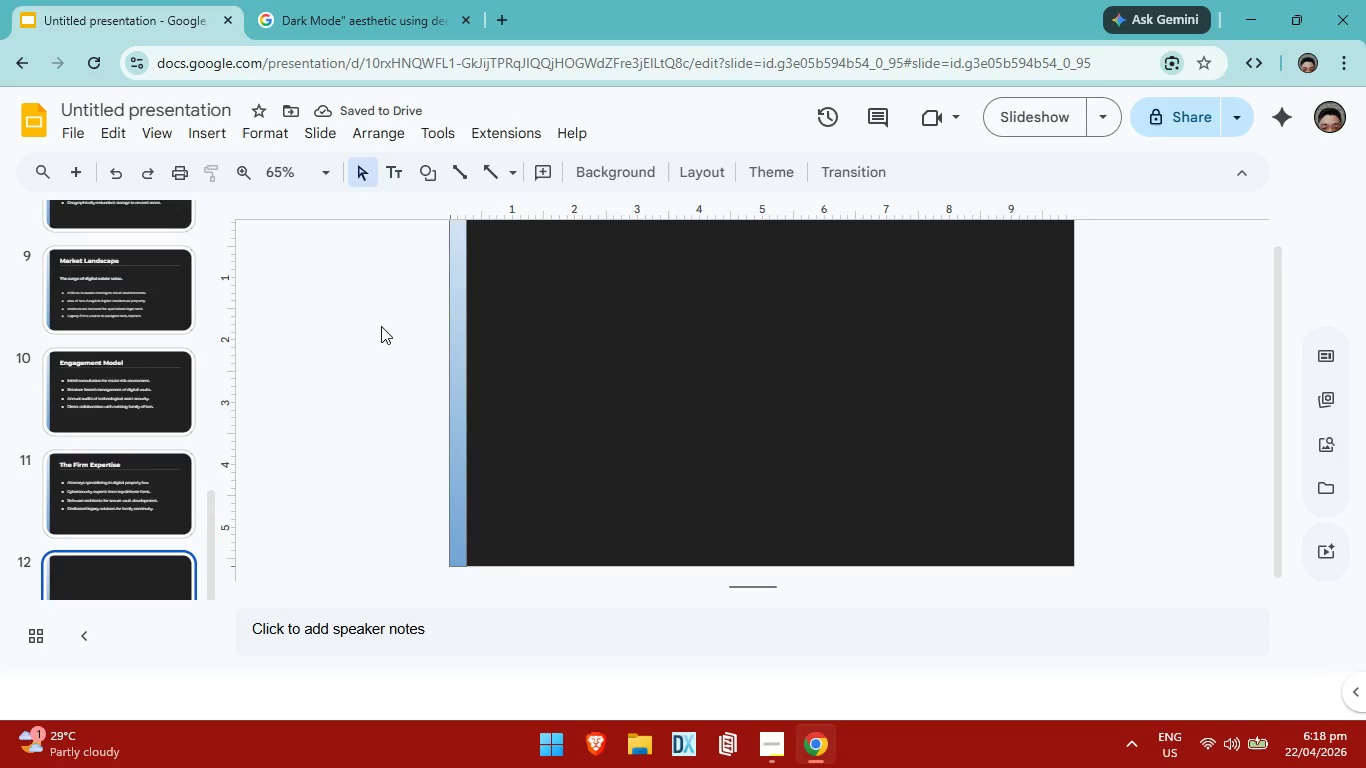 
left_click([144, 465])
 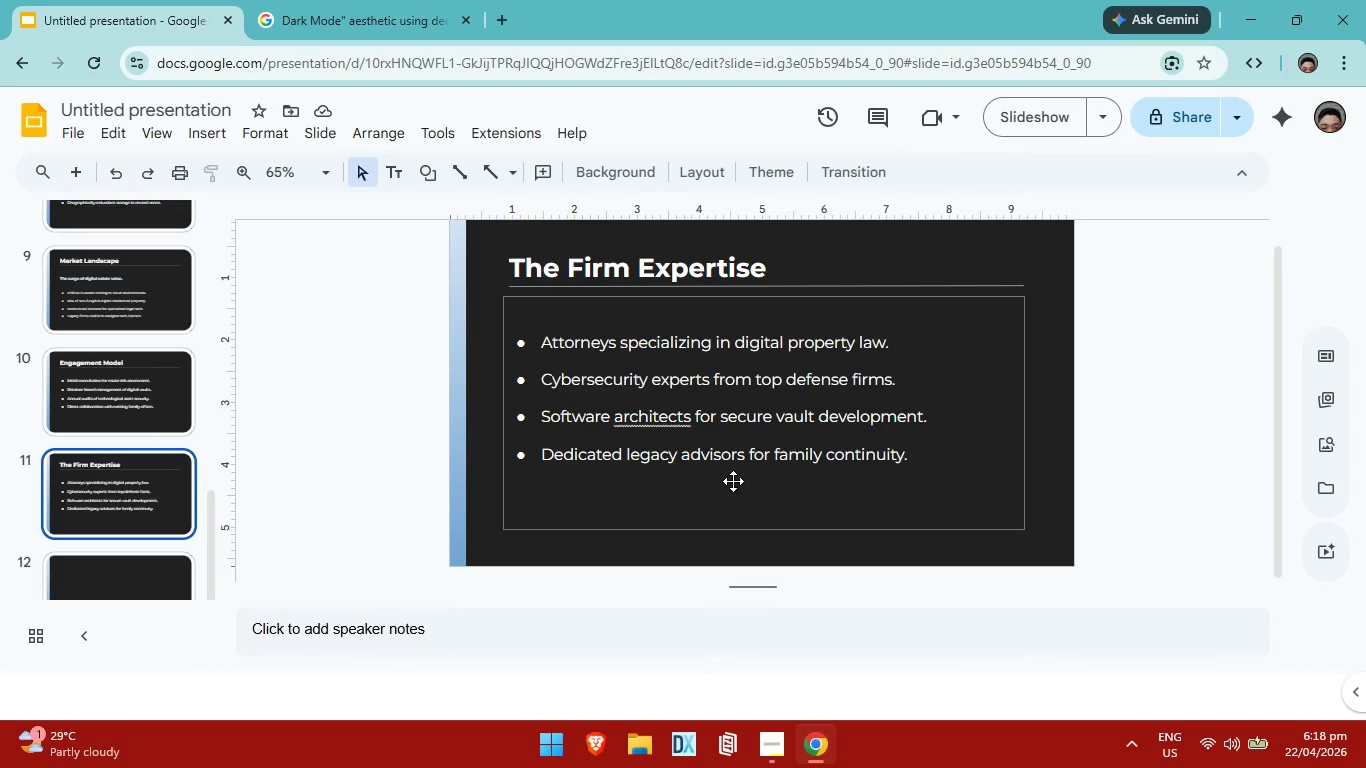 
wait(9.75)
 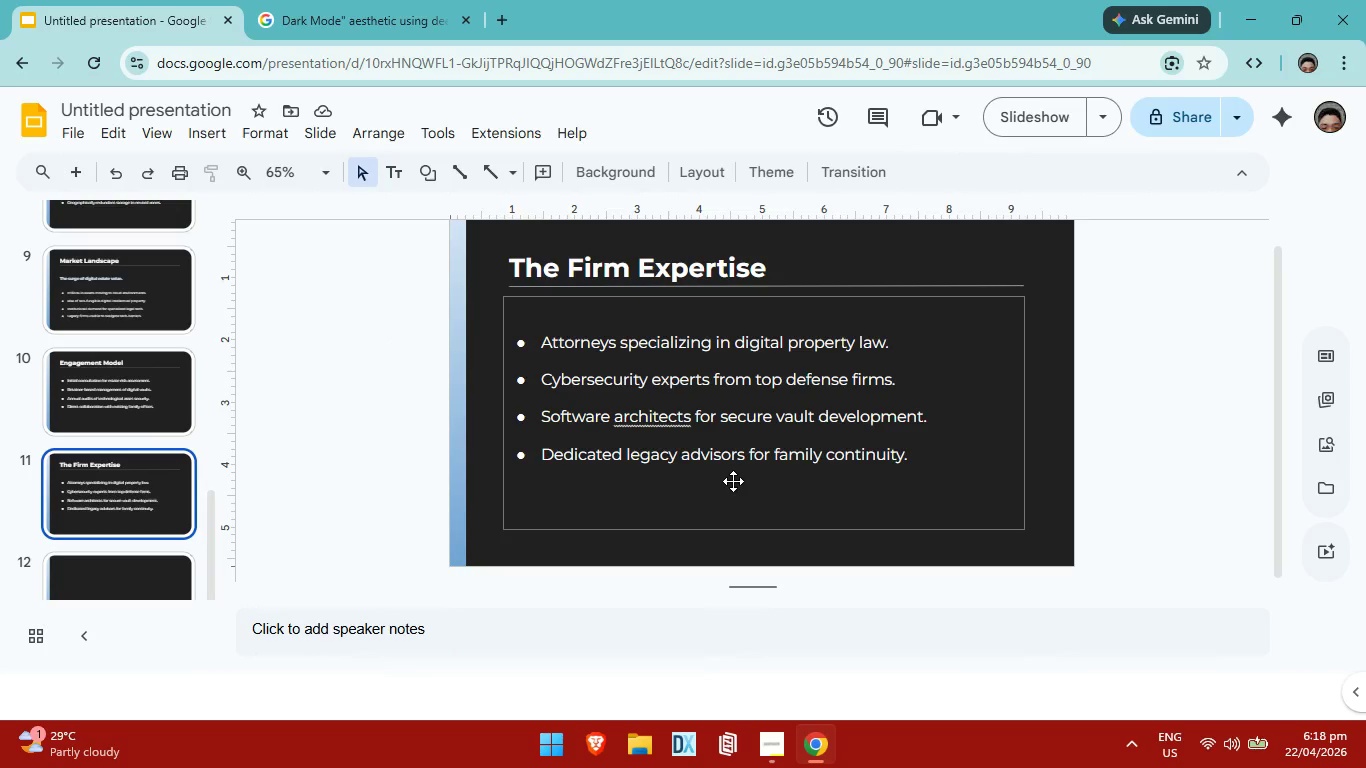 
left_click([698, 346])
 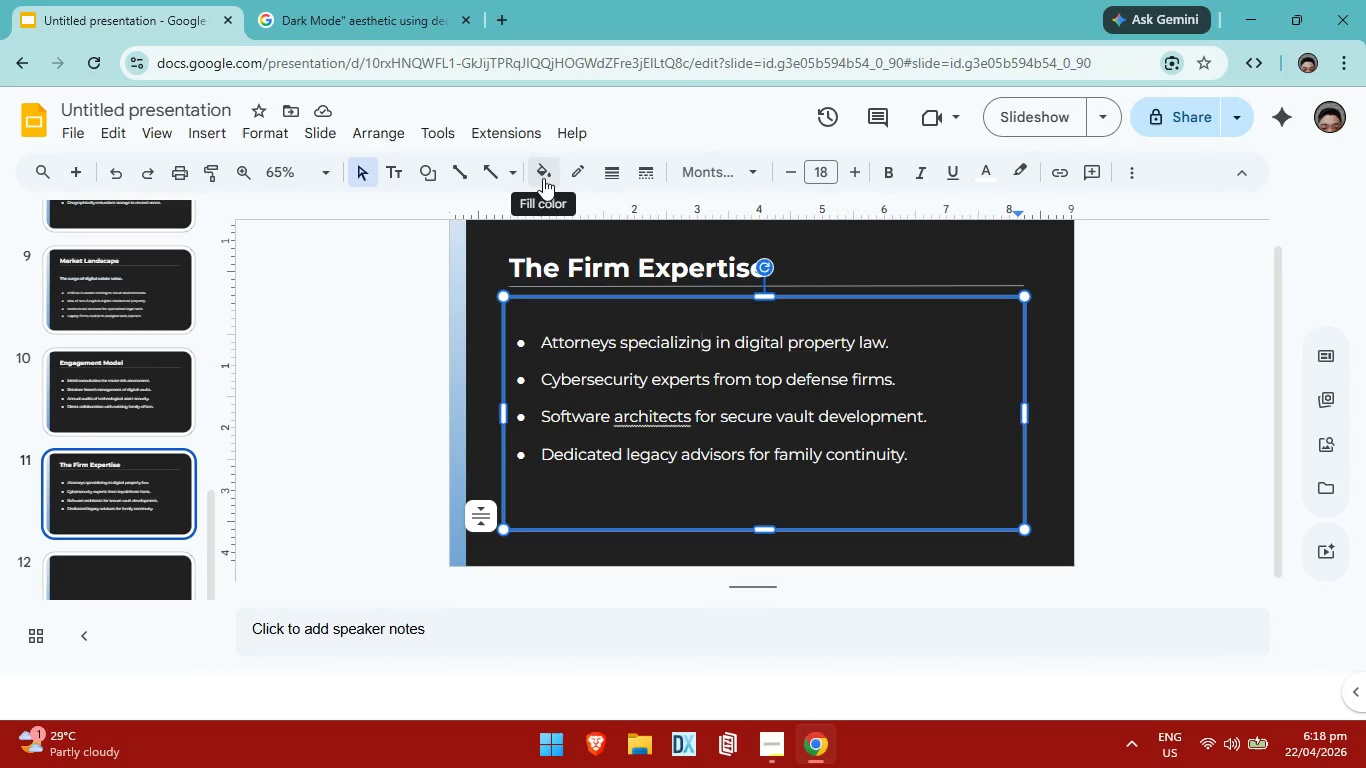 
left_click([686, 339])
 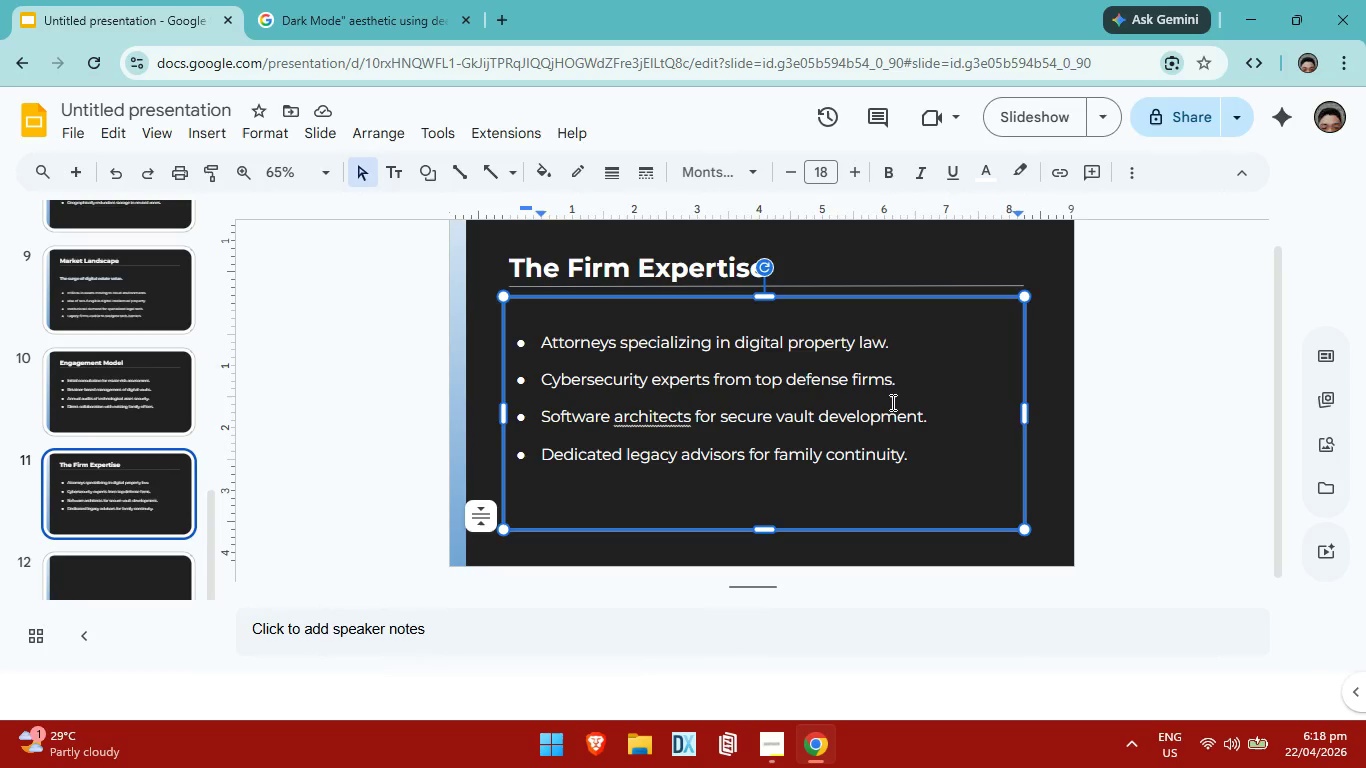 
wait(5.97)
 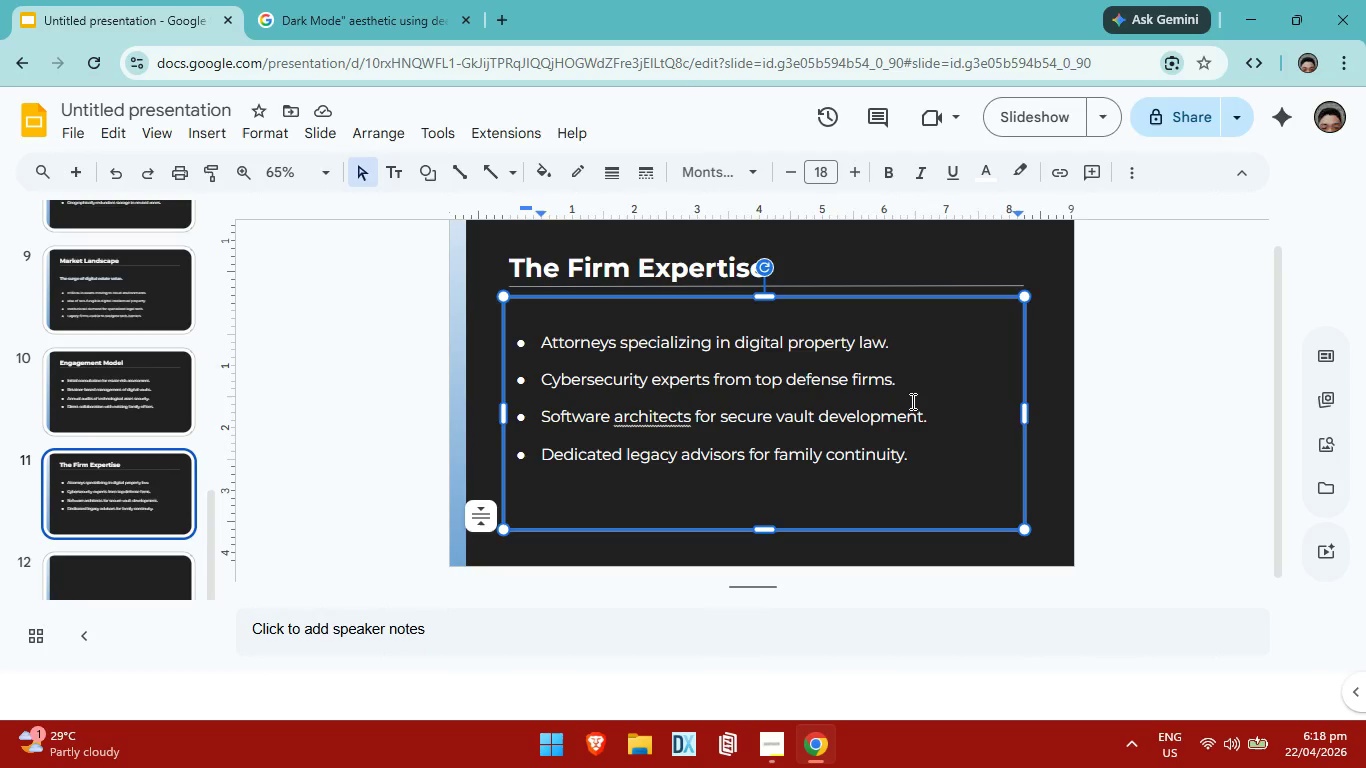 
left_click([700, 269])
 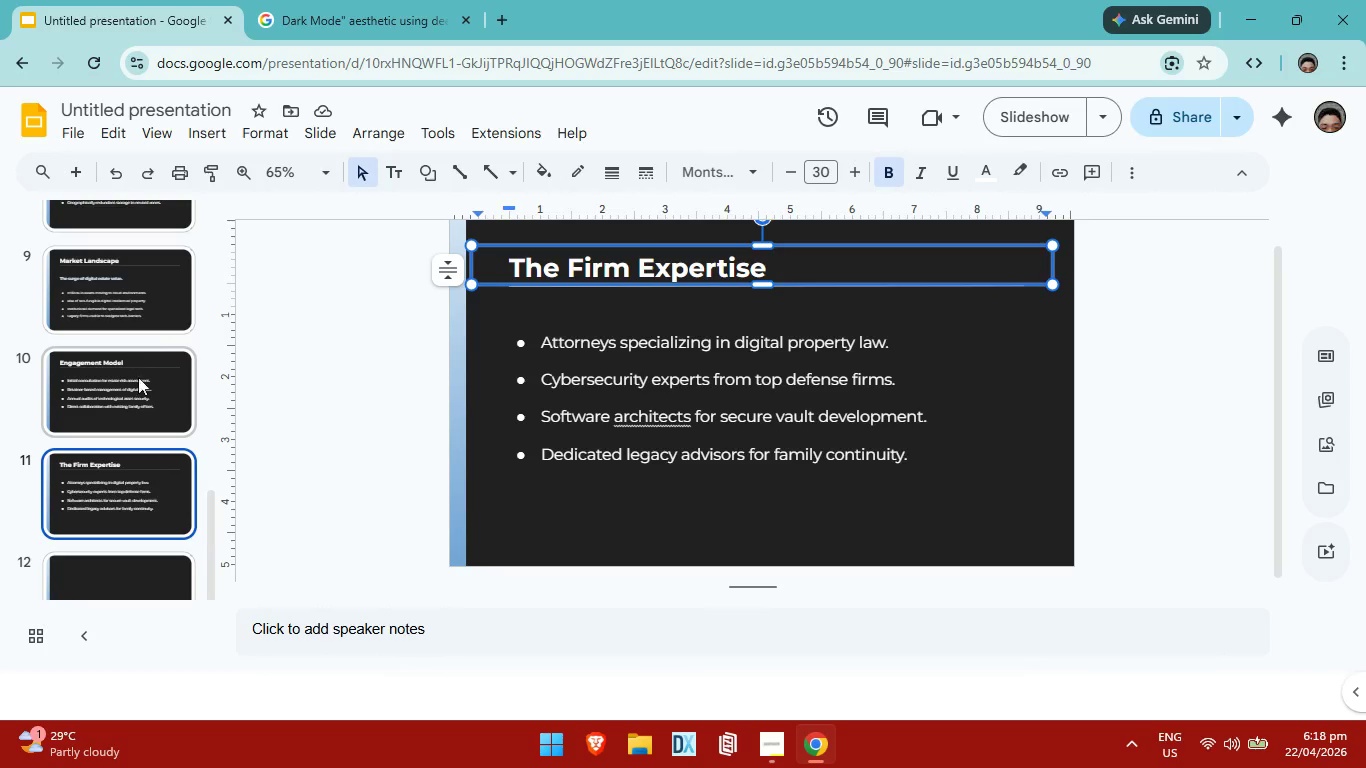 
left_click([138, 380])
 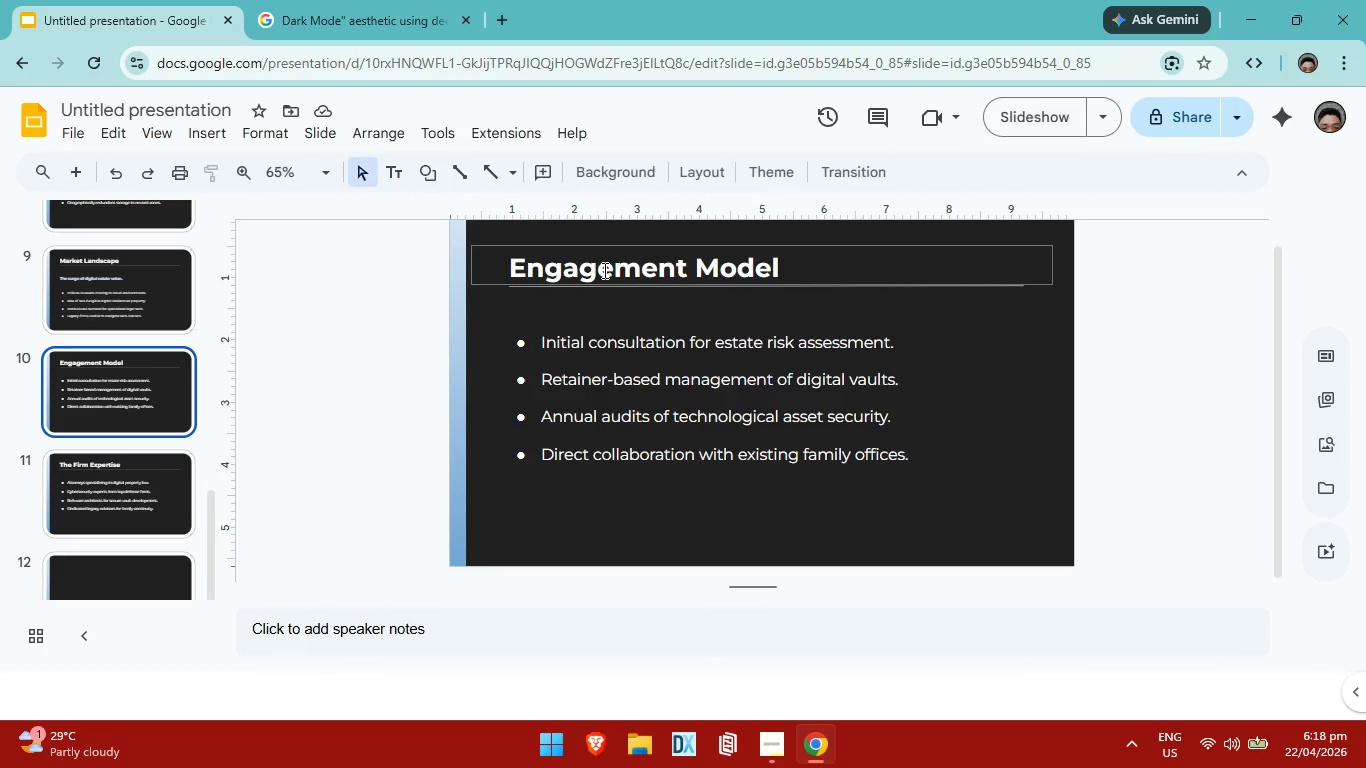 
left_click([603, 270])
 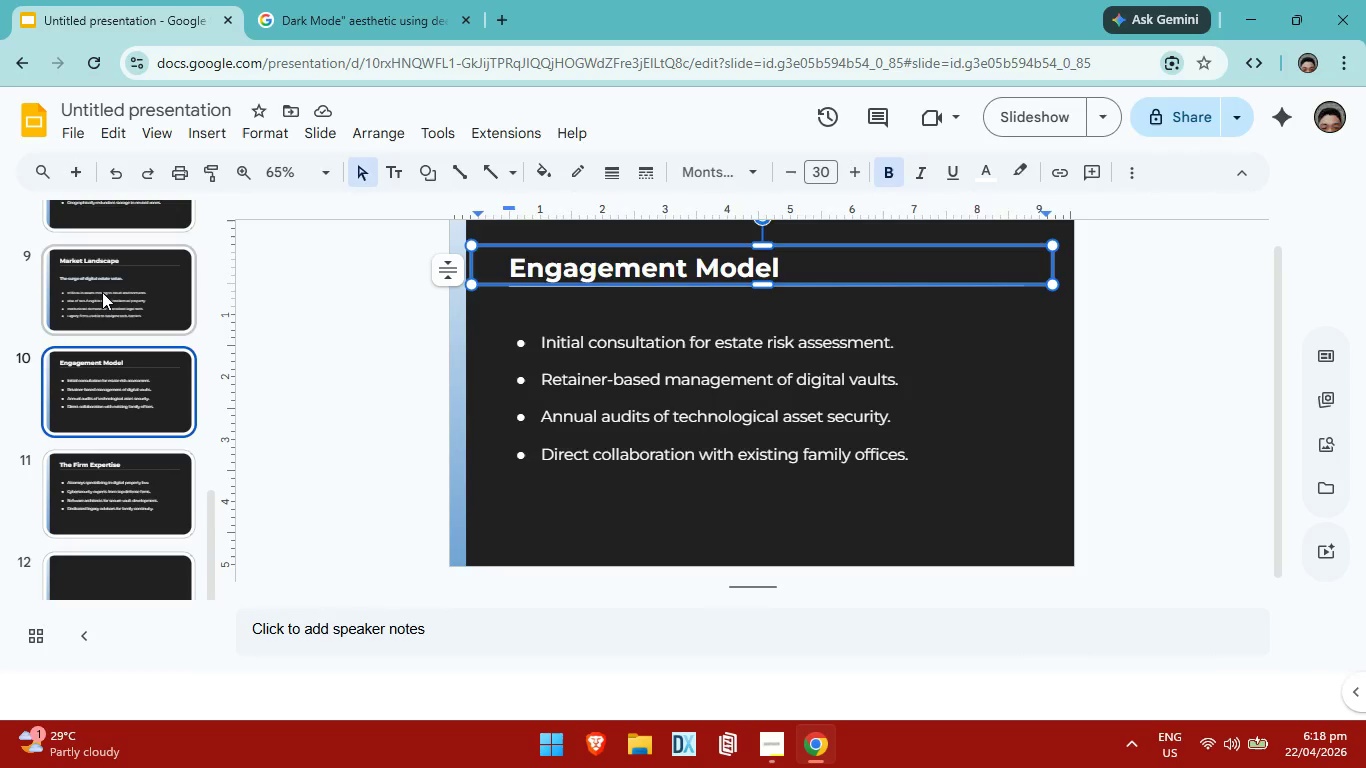 
left_click([102, 292])
 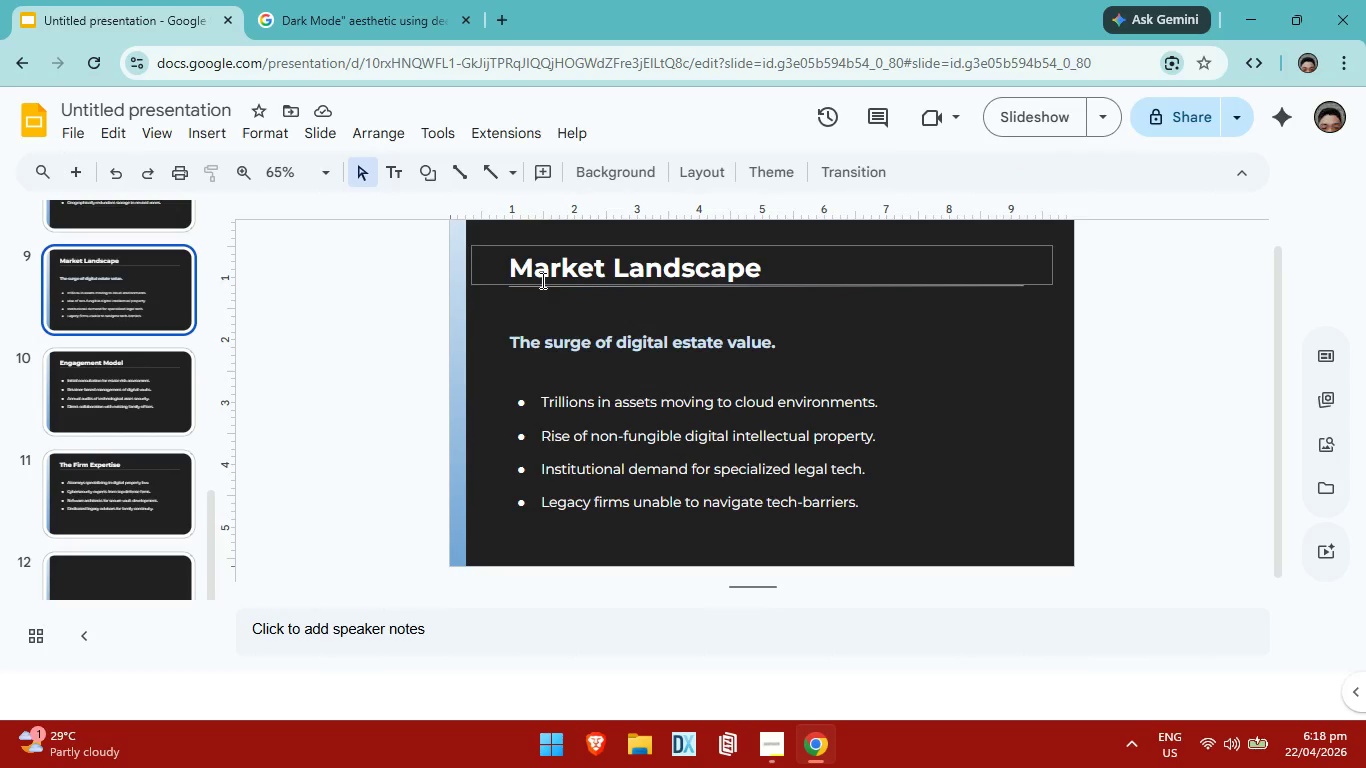 
left_click([541, 280])
 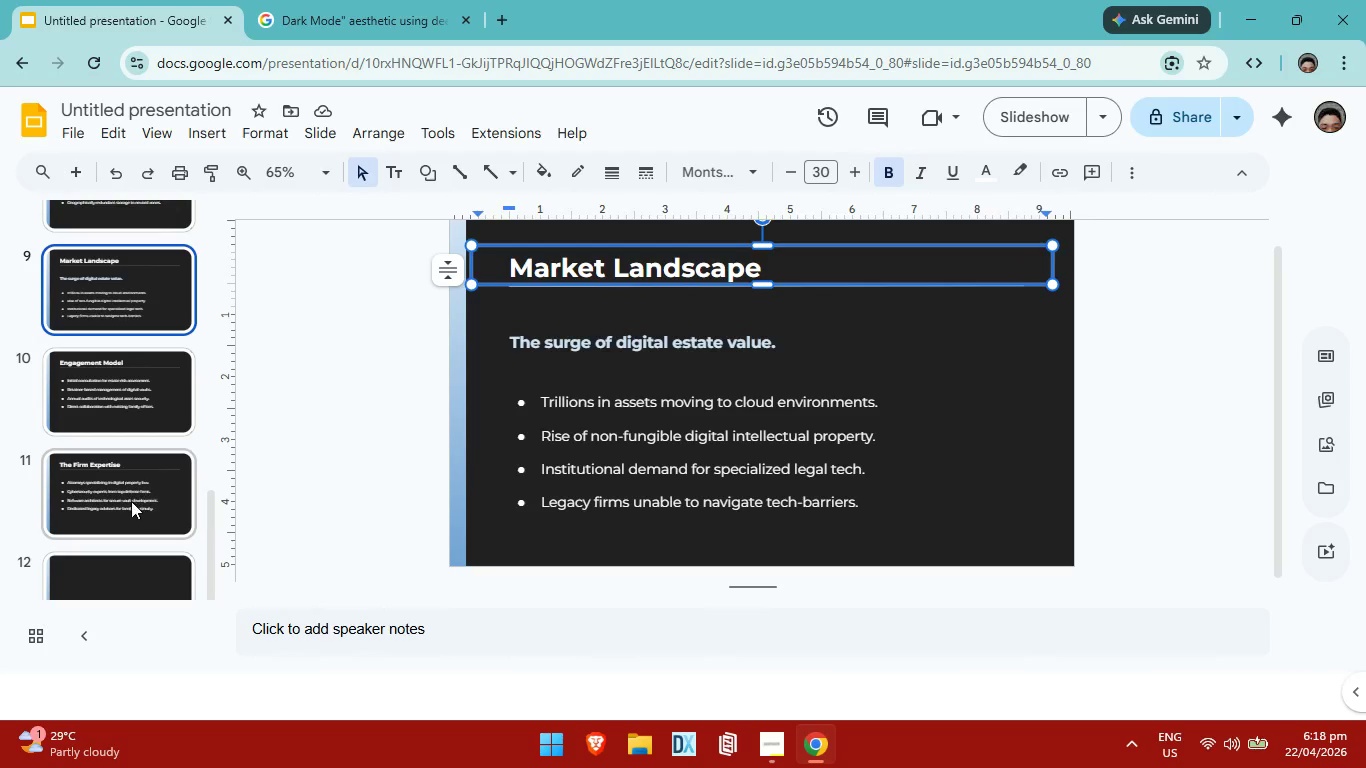 
left_click([131, 501])
 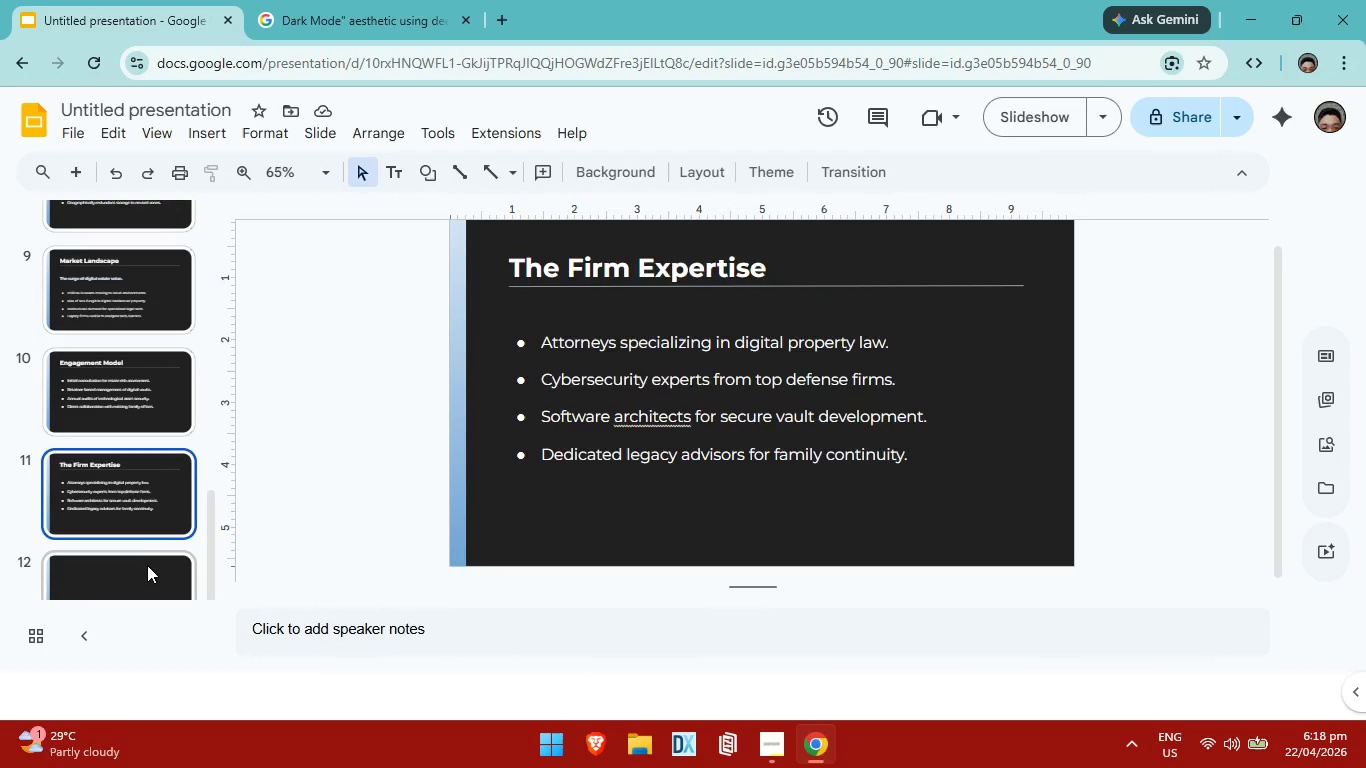 
left_click([147, 568])
 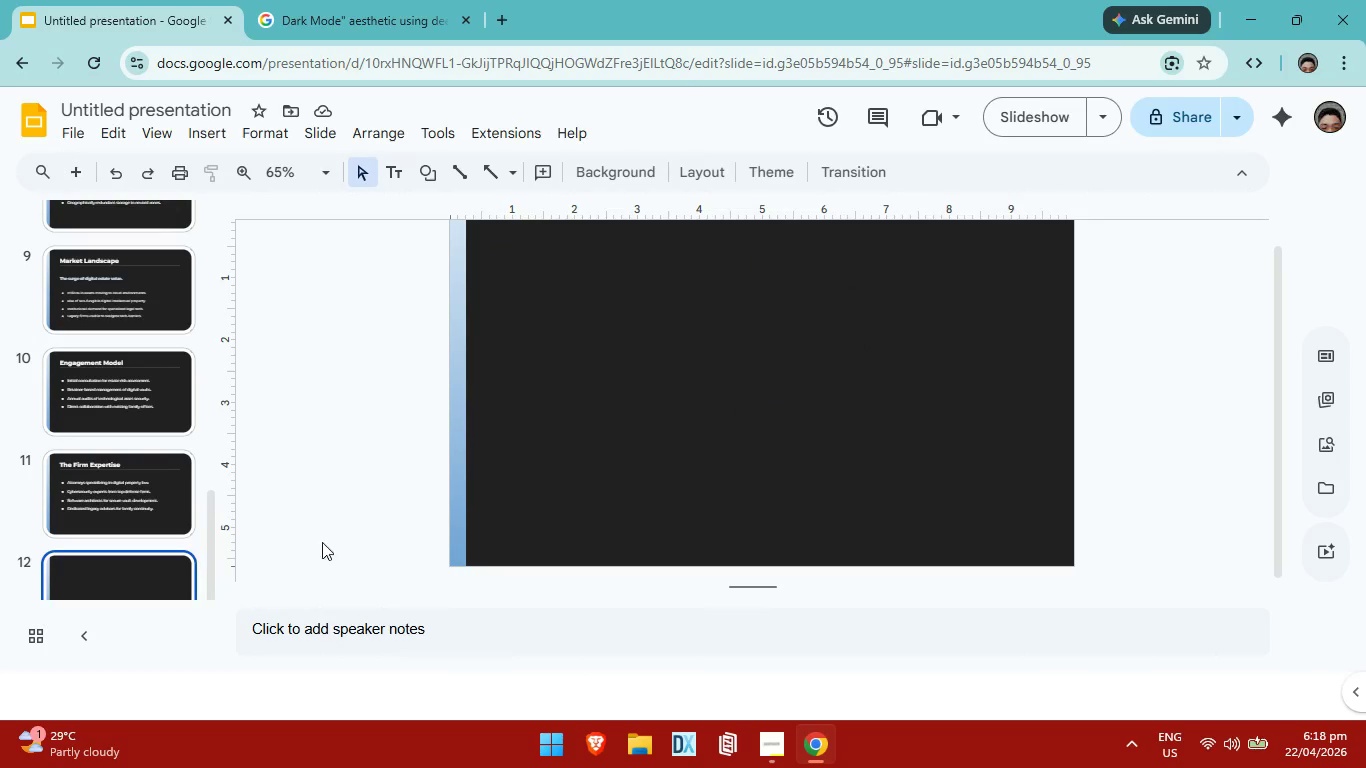 
left_click([645, 413])
 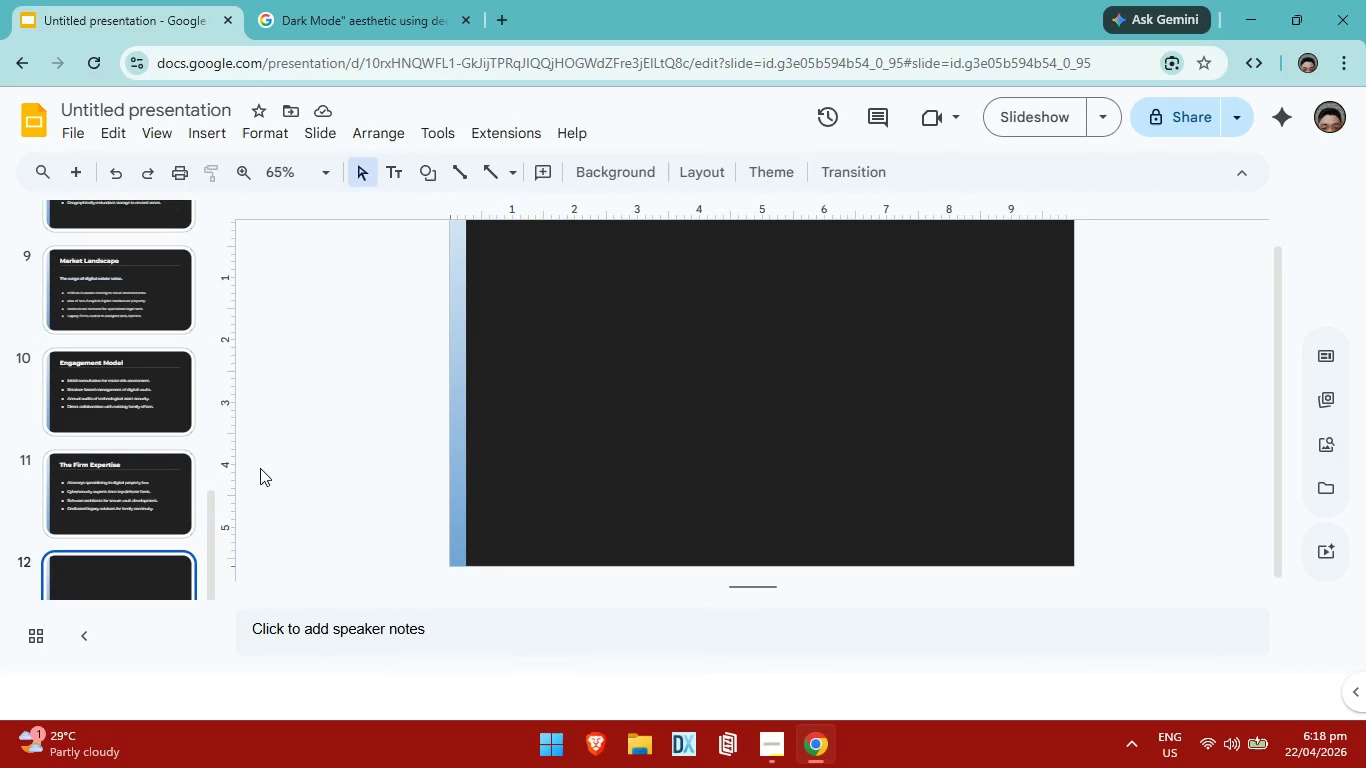 
scroll: coordinate [76, 527], scroll_direction: down, amount: 3.0
 